 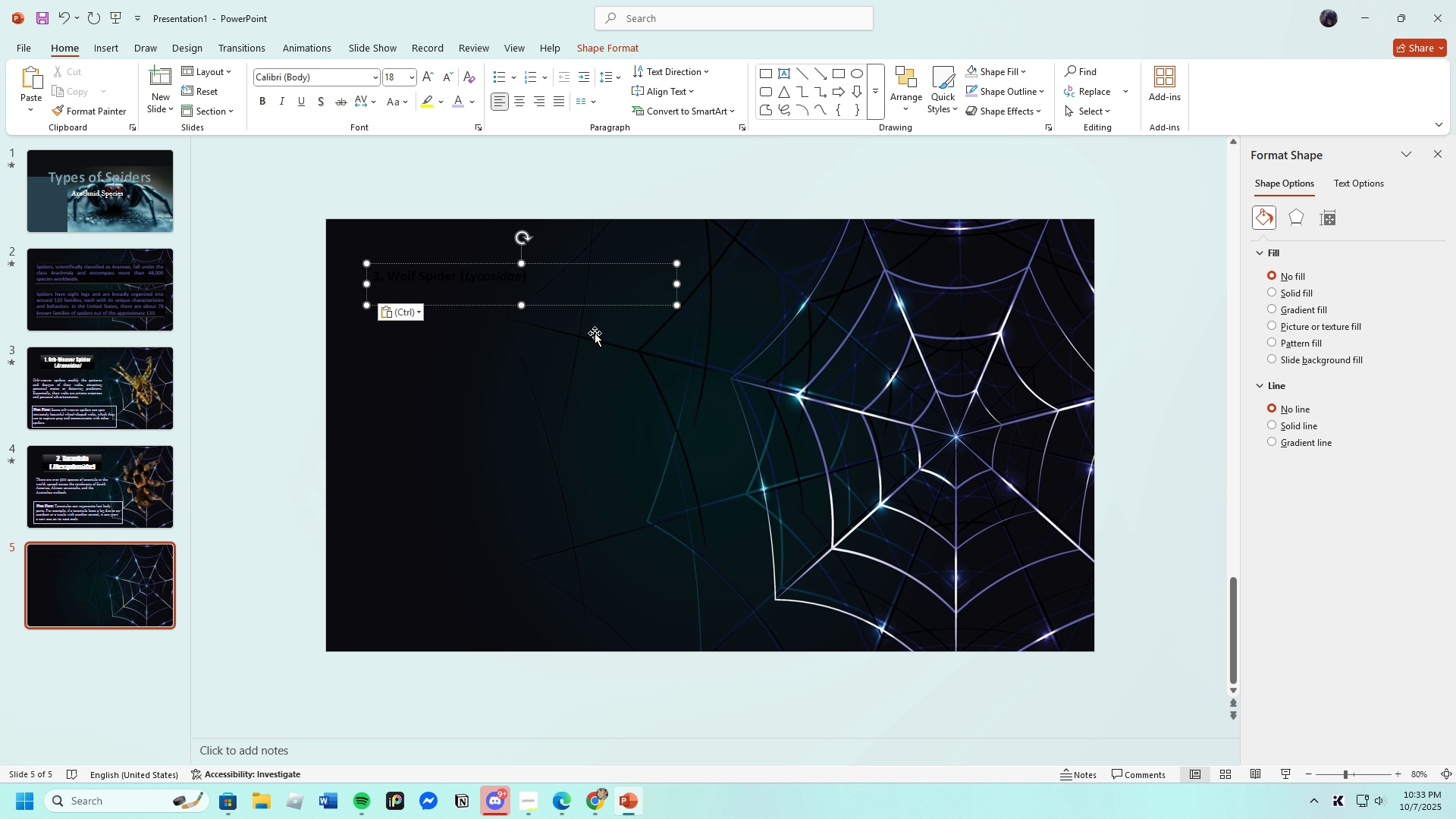 
left_click([554, 284])
 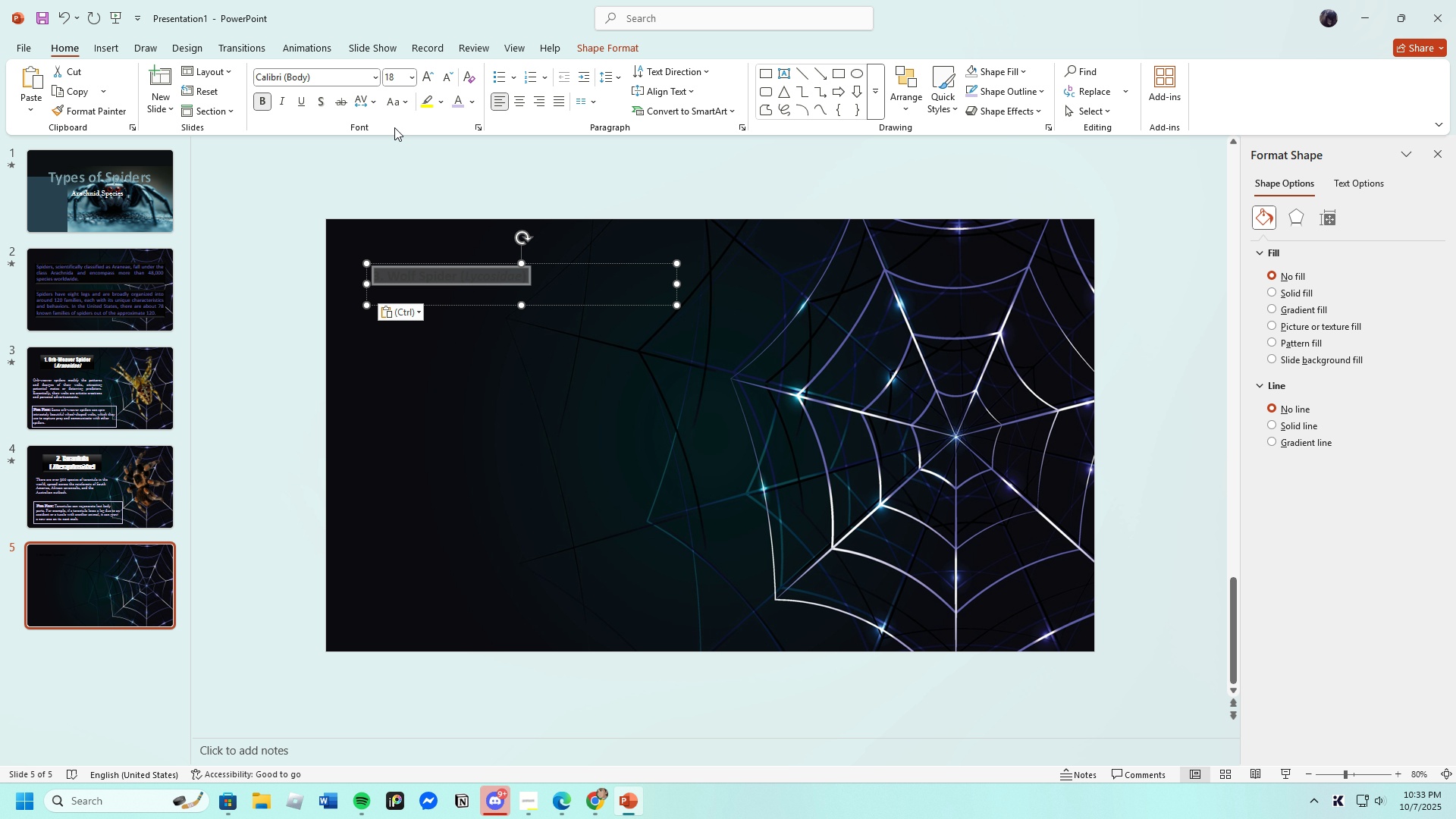 
wait(6.31)
 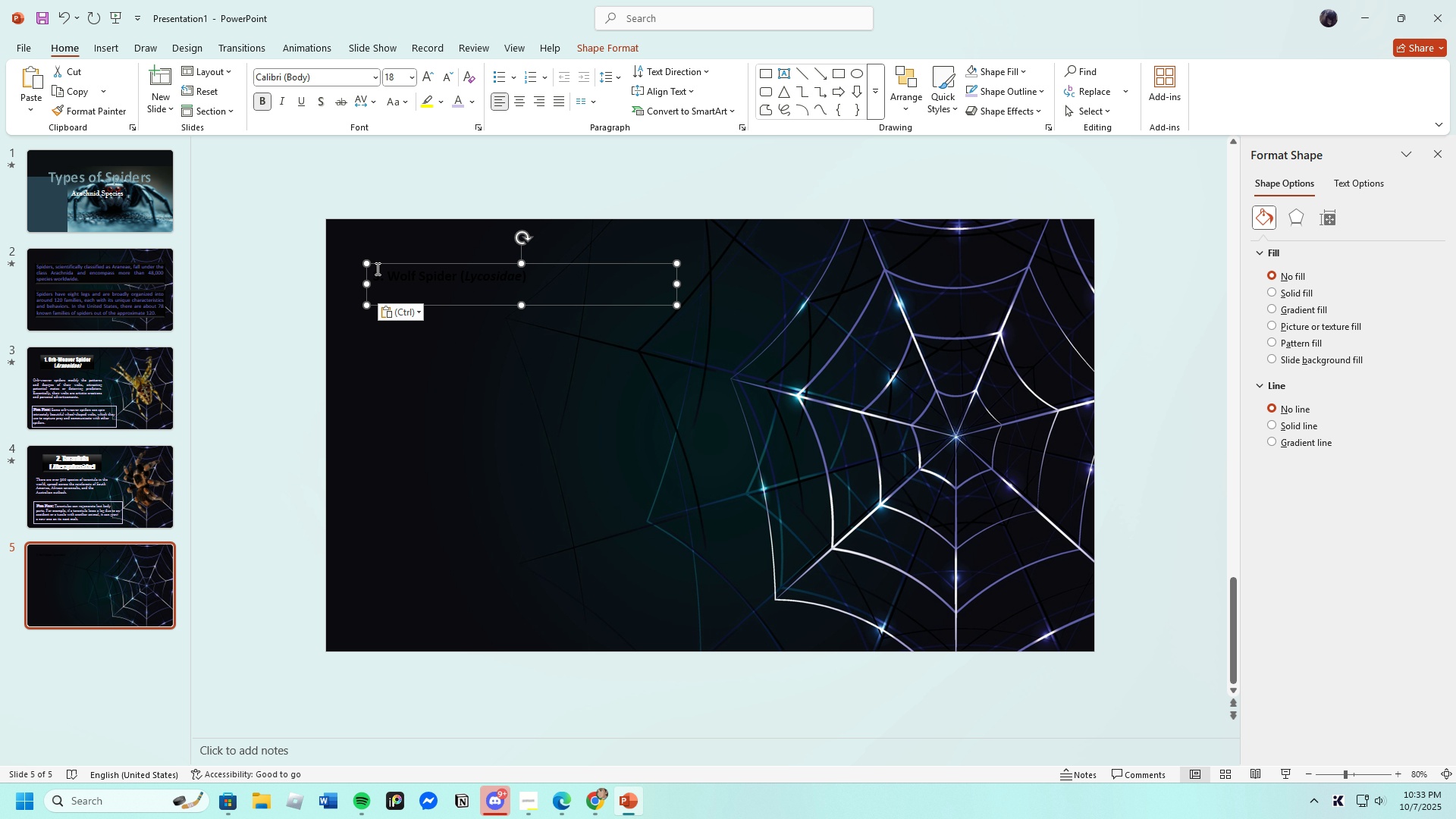 
left_click([378, 81])
 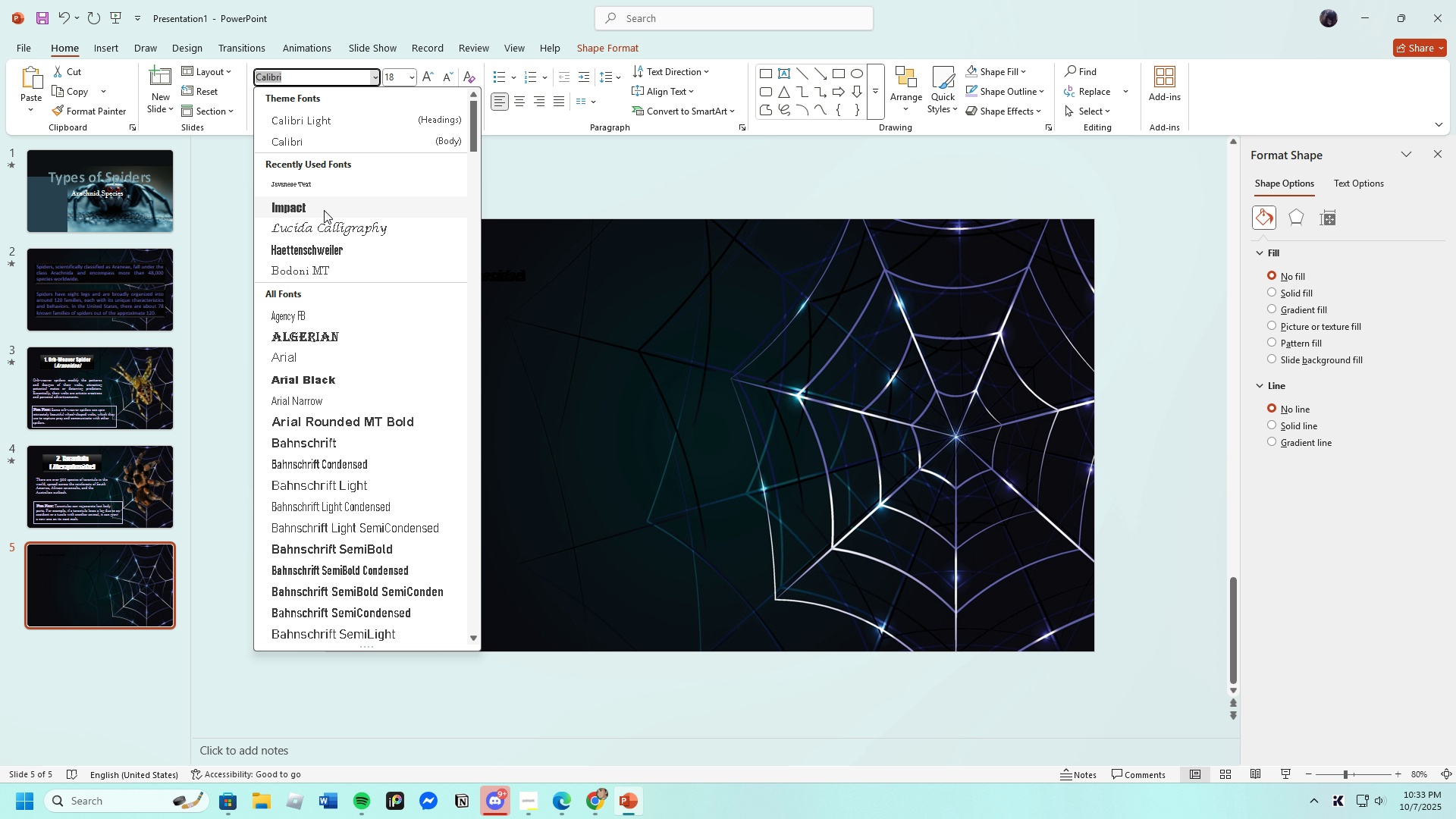 
left_click([324, 210])
 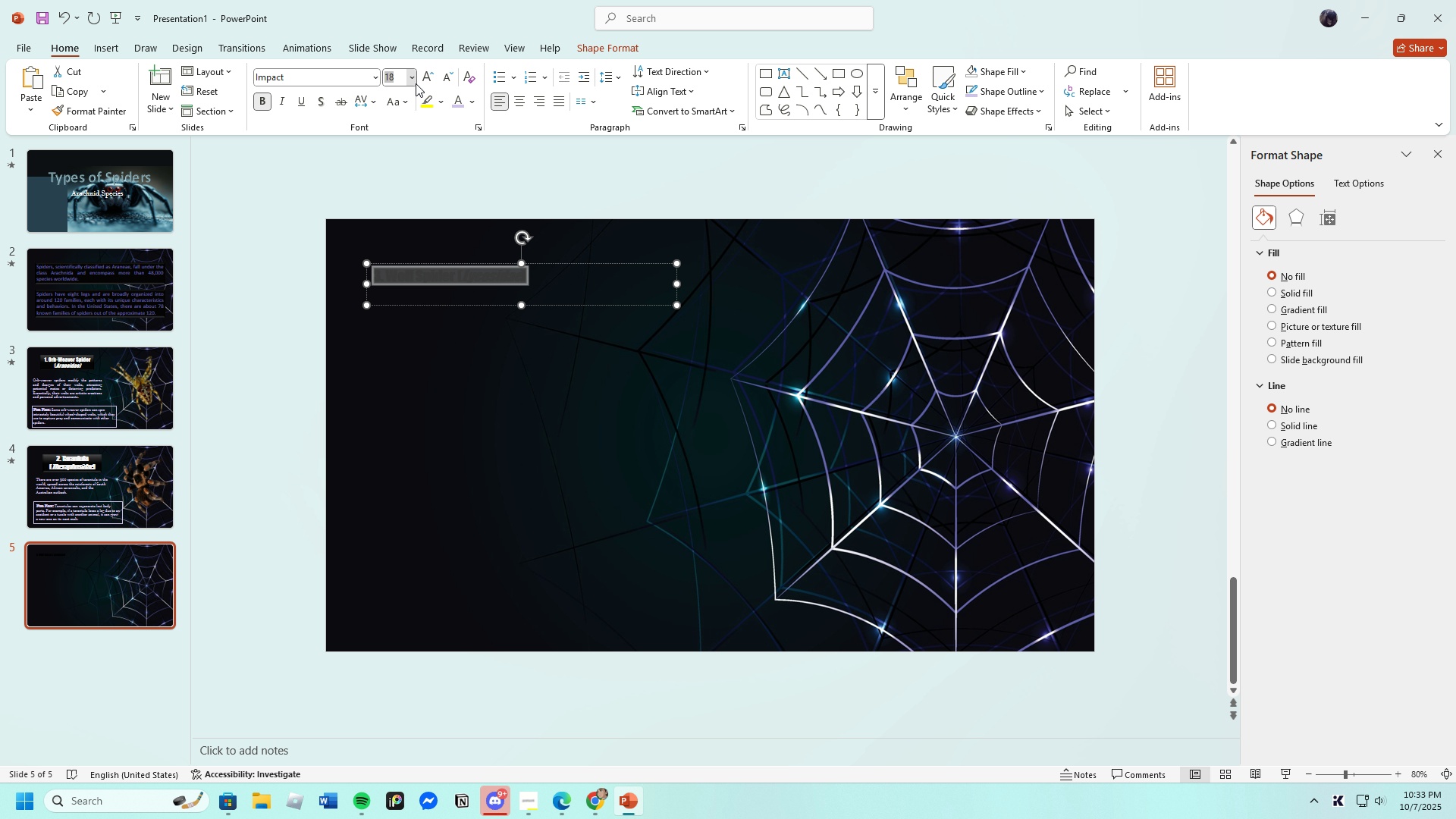 
left_click([416, 83])
 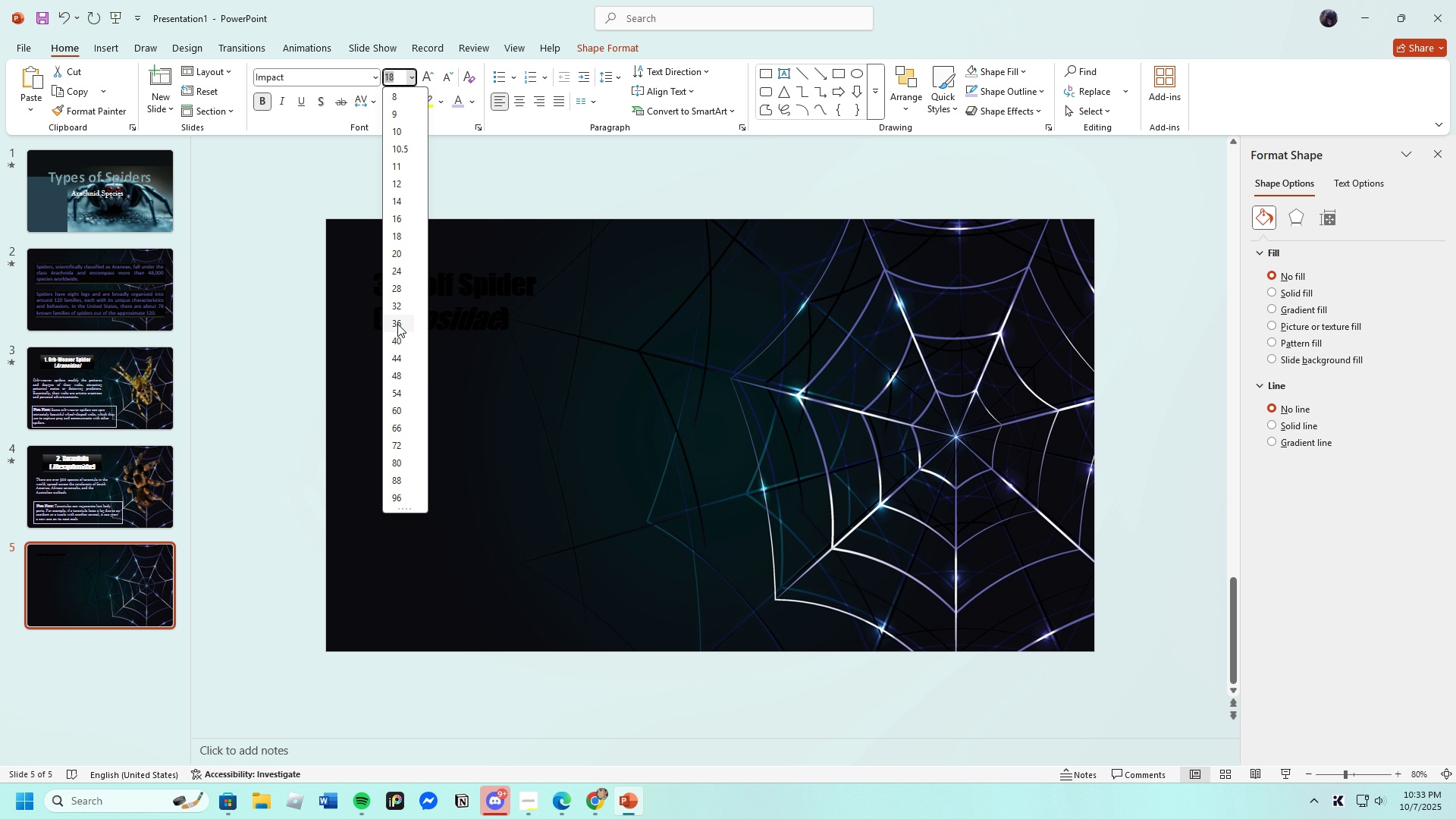 
left_click([397, 322])
 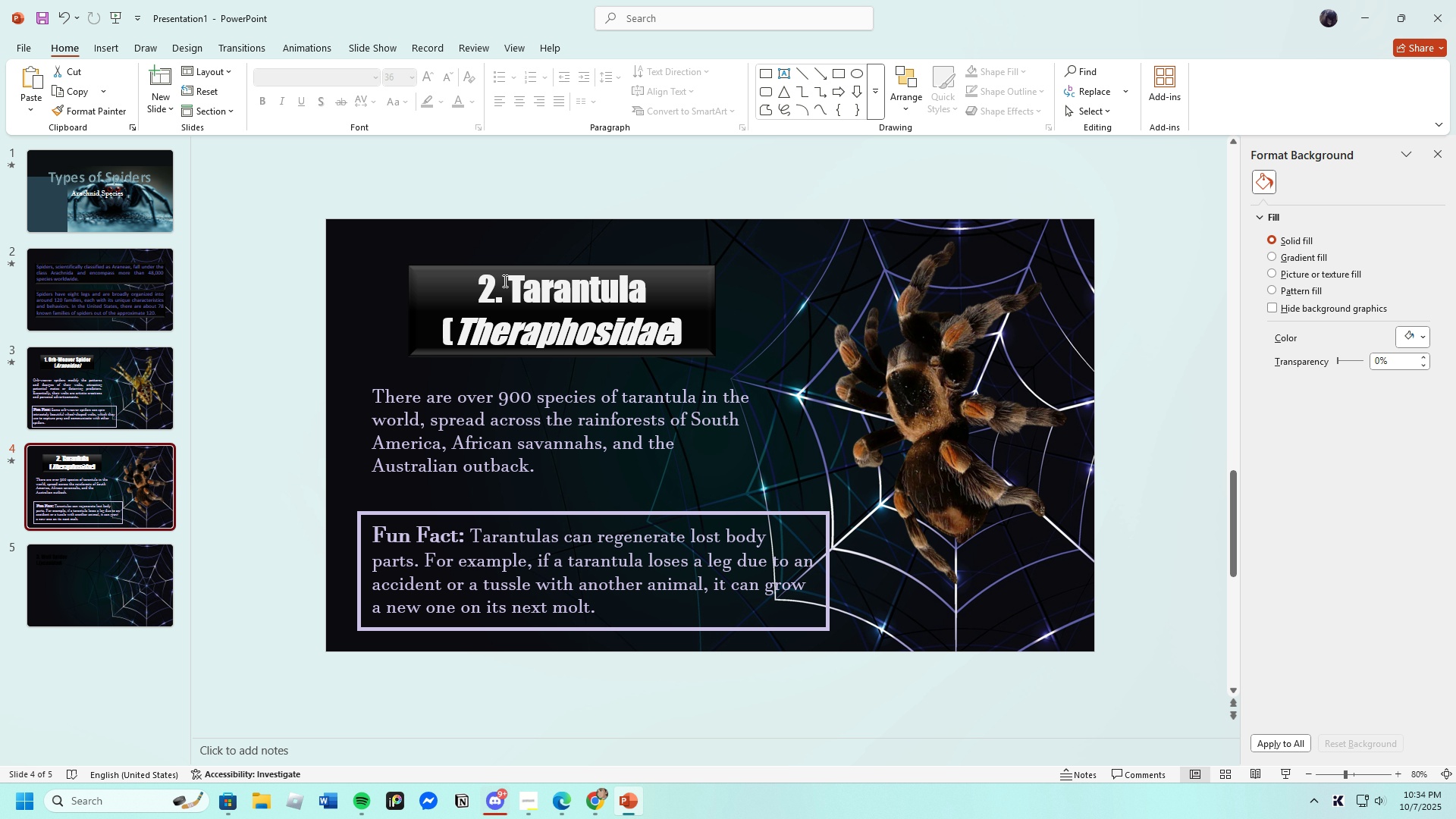 
left_click([530, 281])
 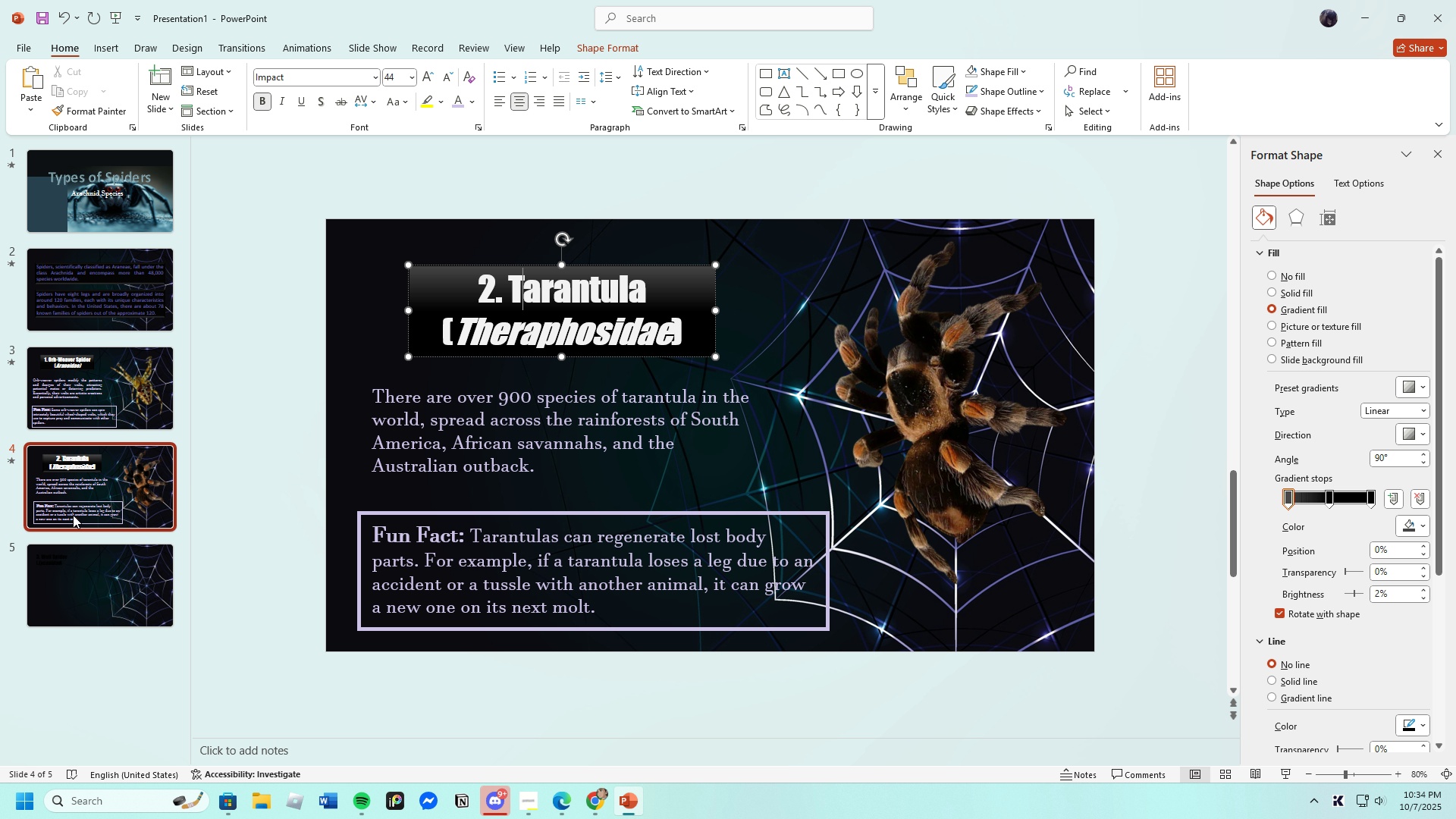 
left_click([98, 599])
 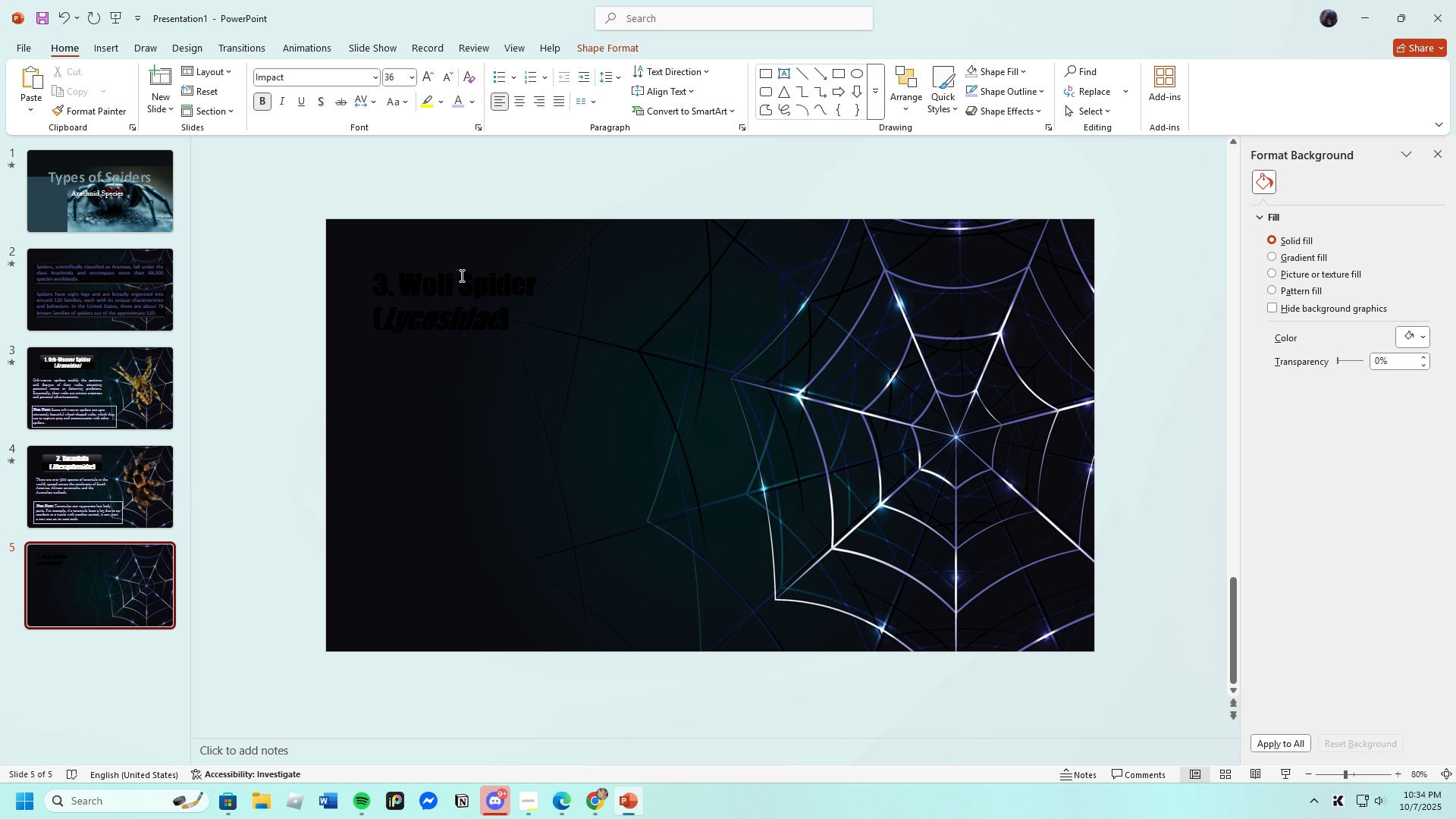 
left_click([460, 275])
 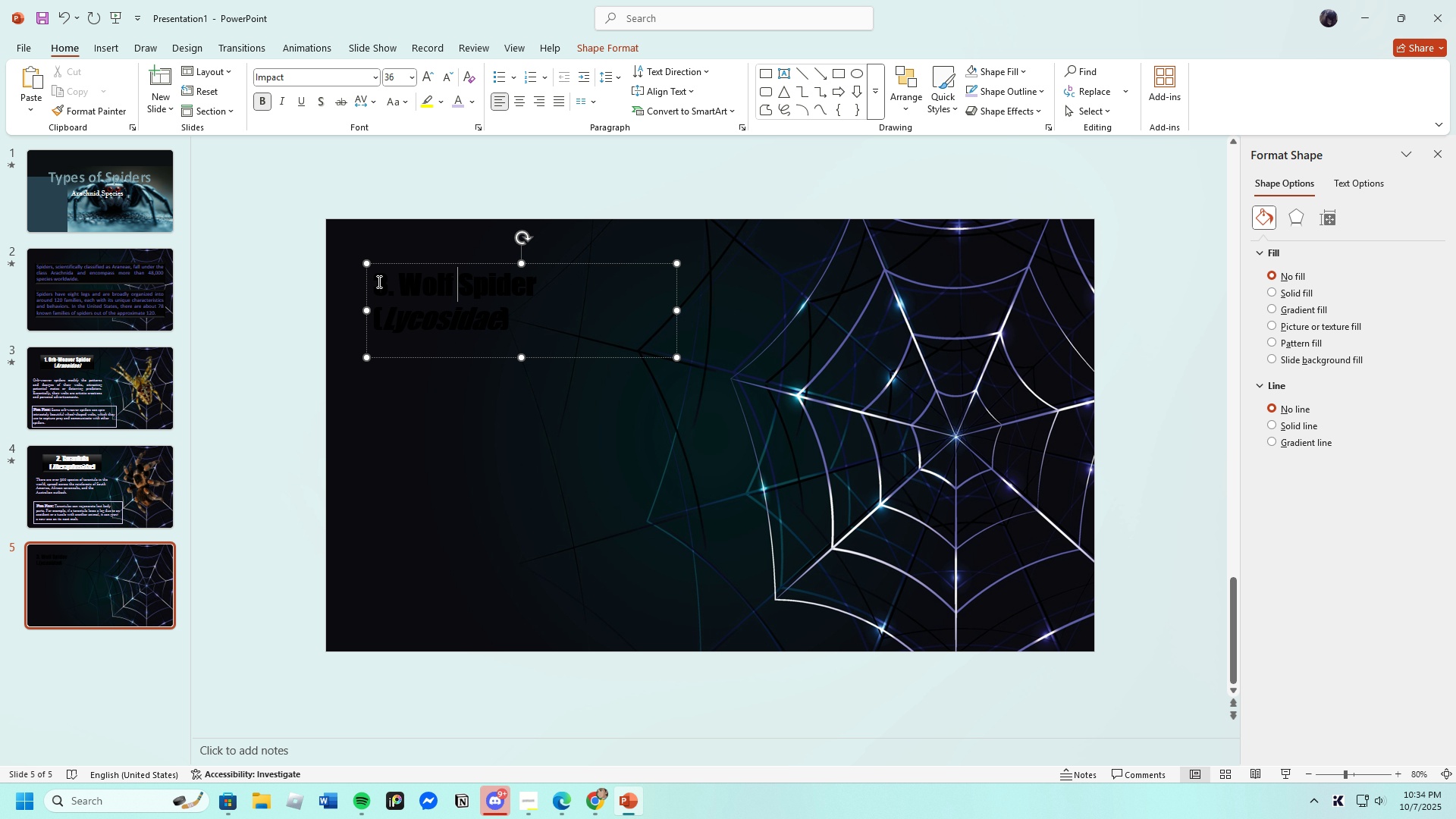 
left_click([378, 281])
 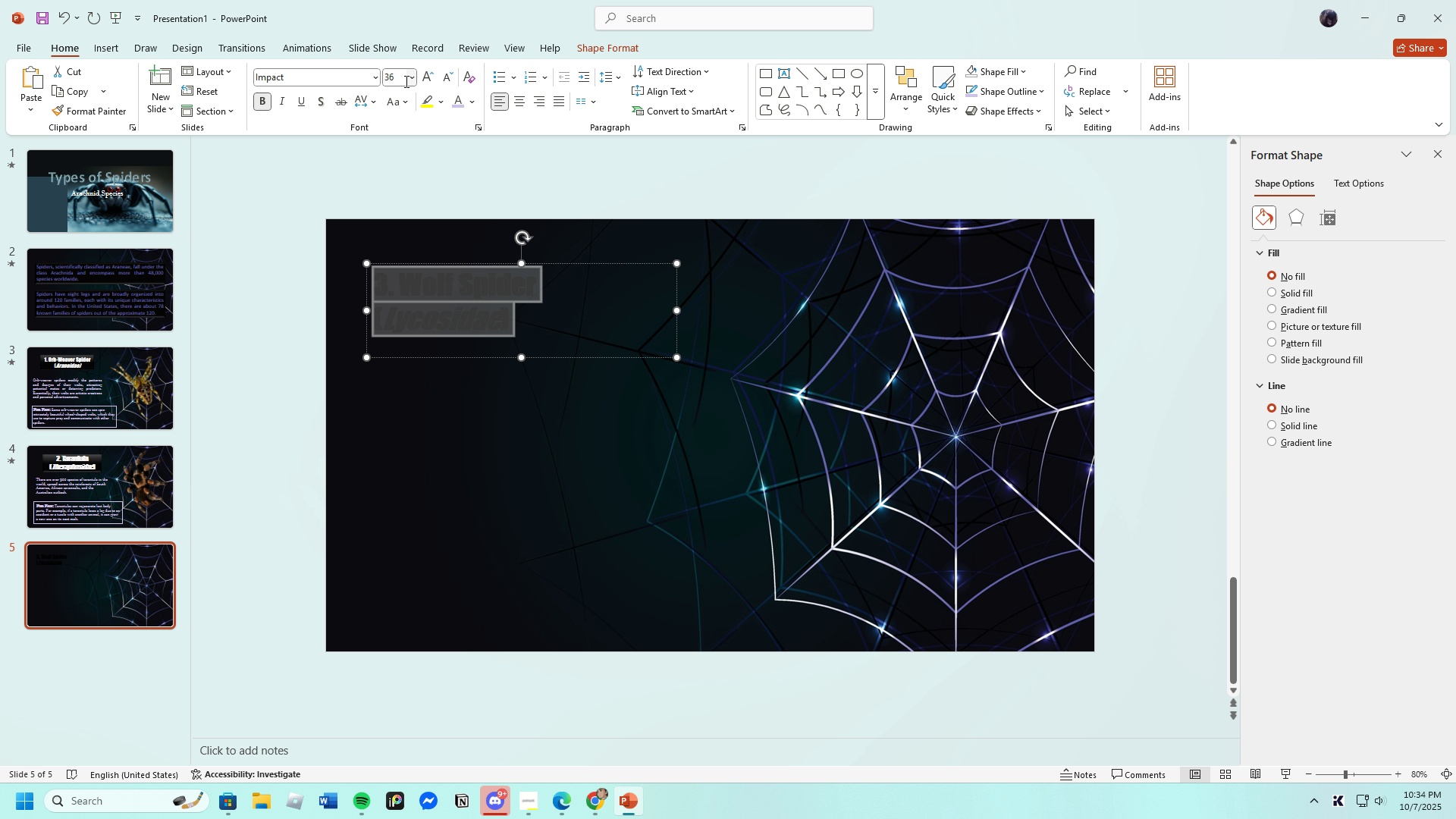 
left_click([415, 77])
 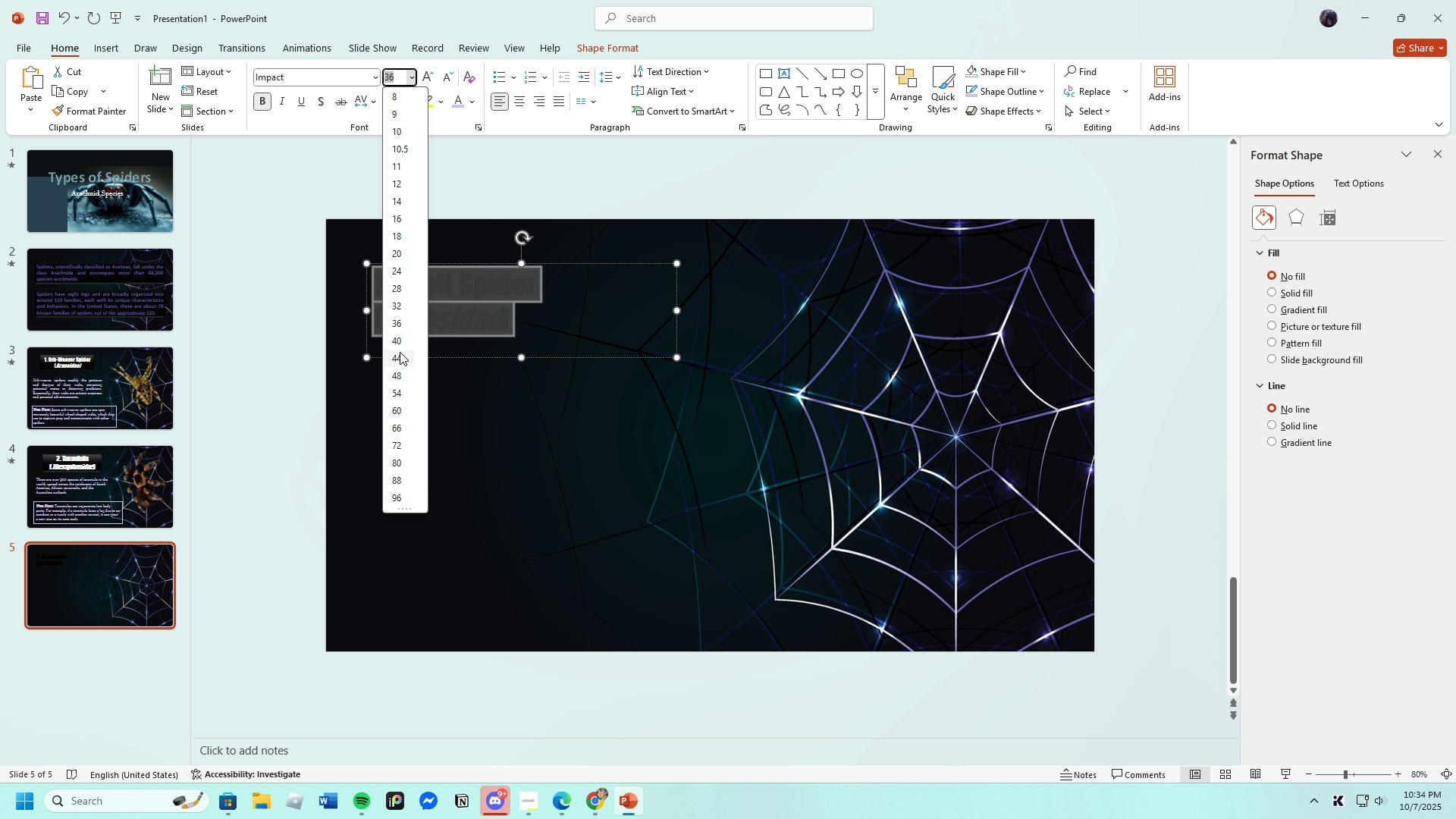 
left_click([397, 358])
 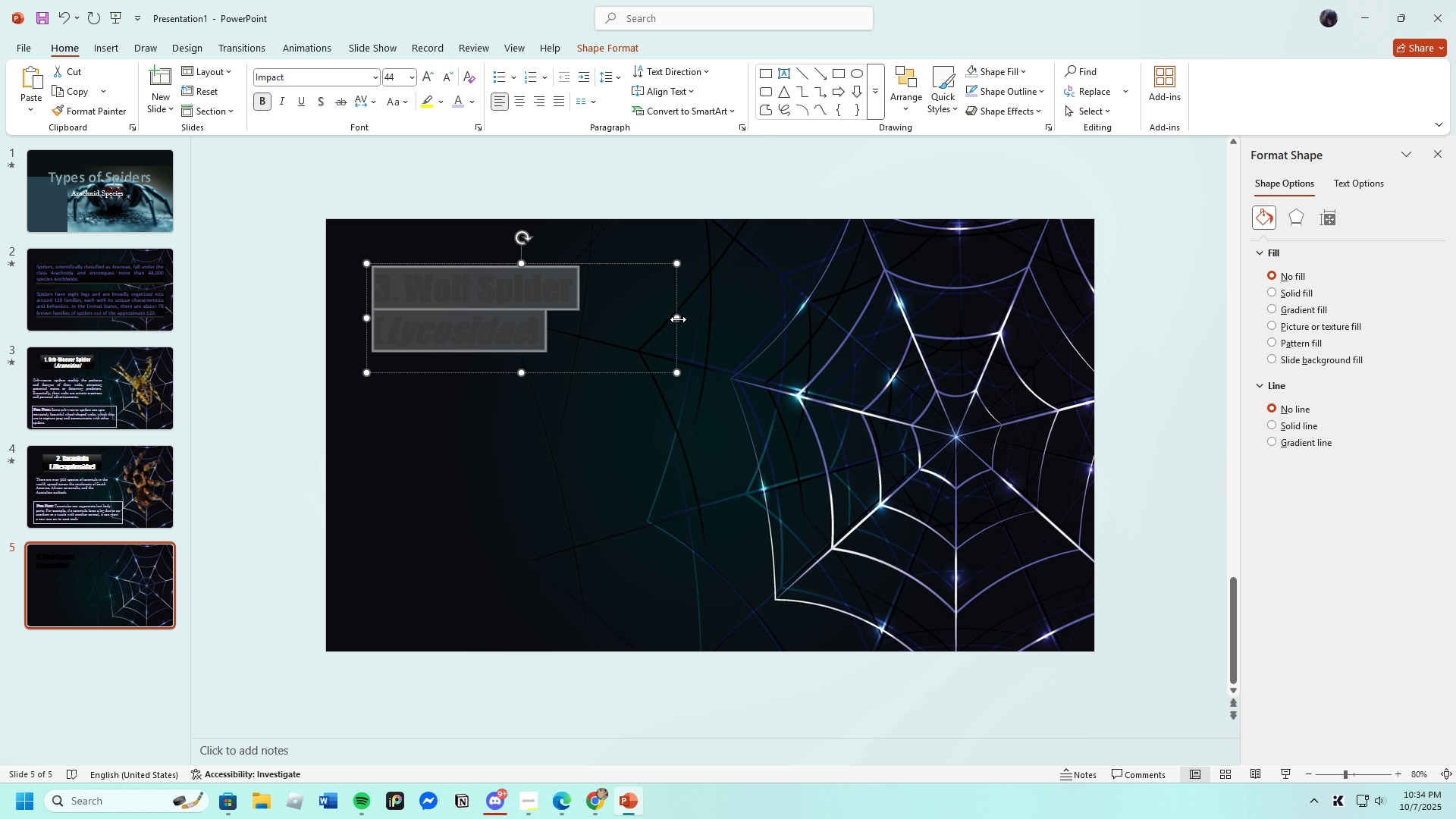 
wait(8.85)
 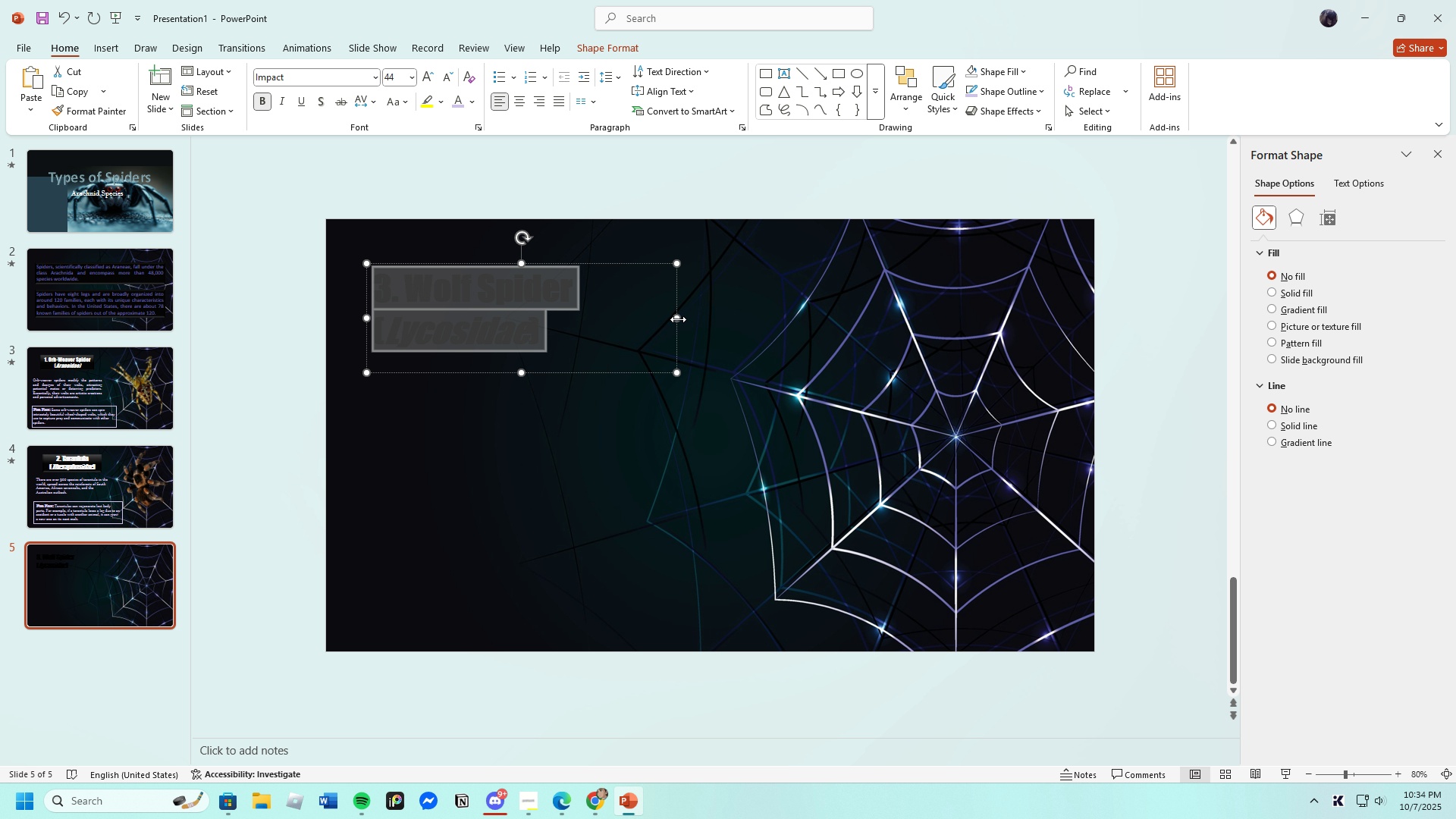 
left_click([475, 103])
 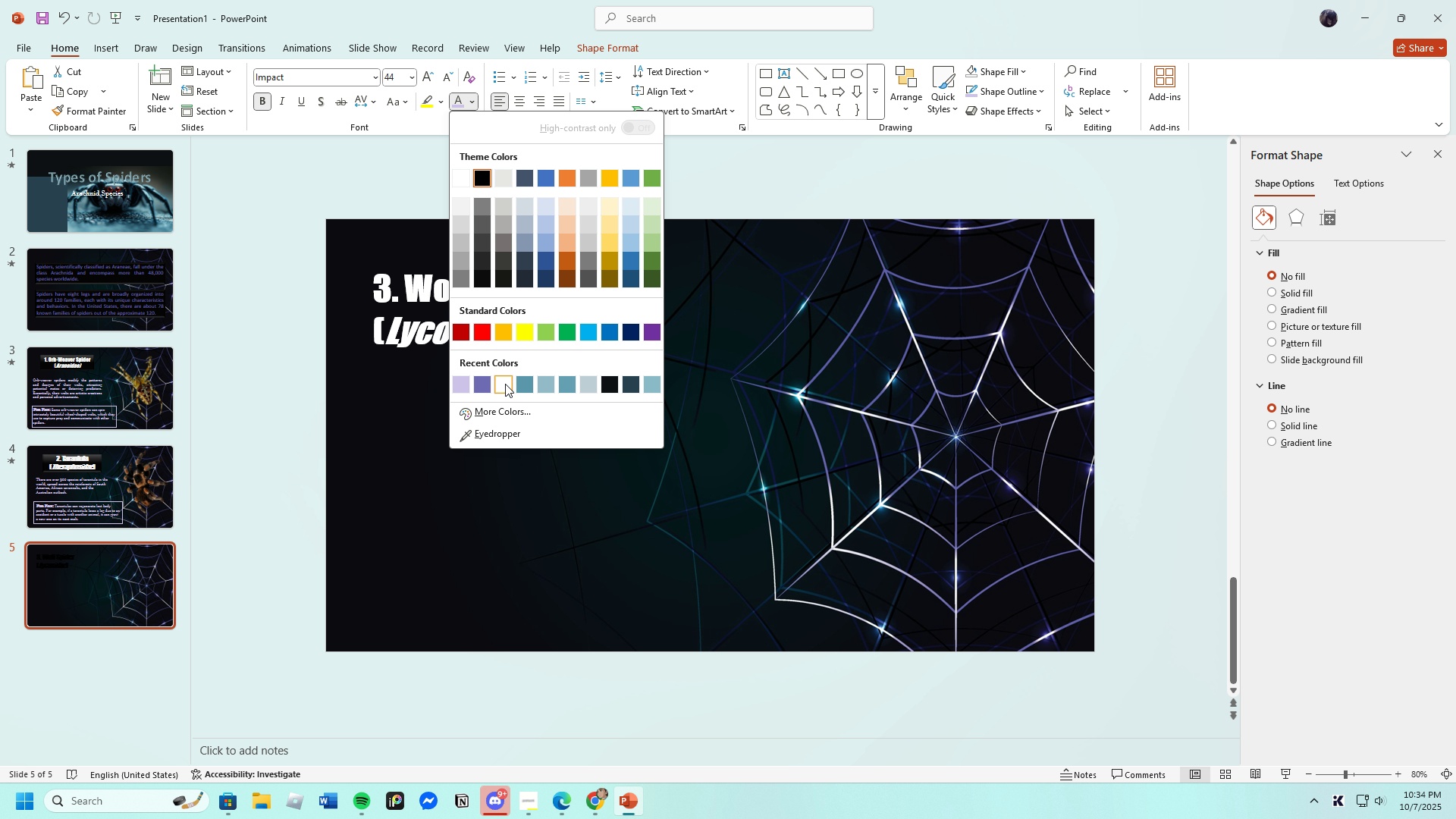 
left_click([506, 384])
 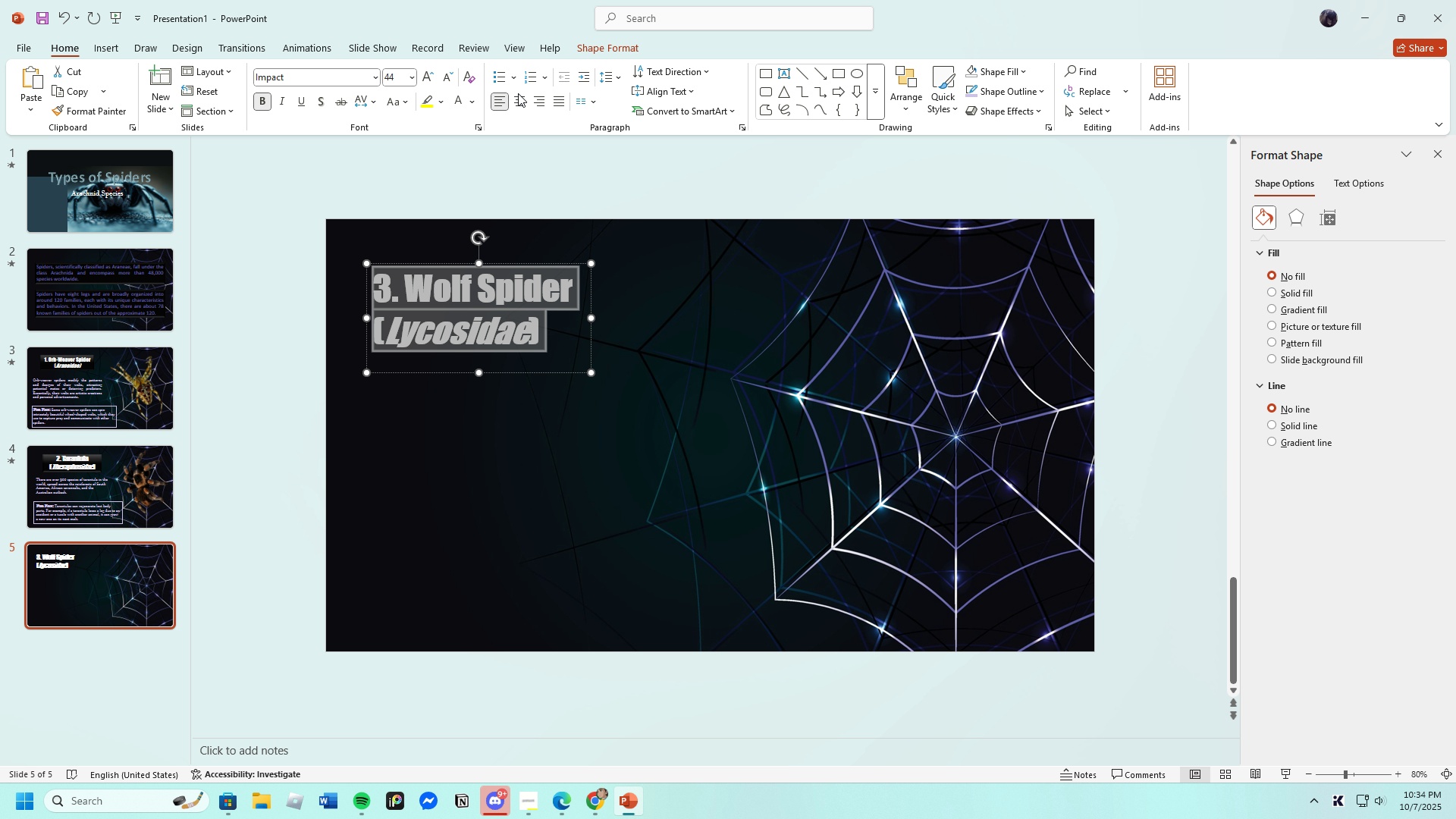 
left_click([518, 99])
 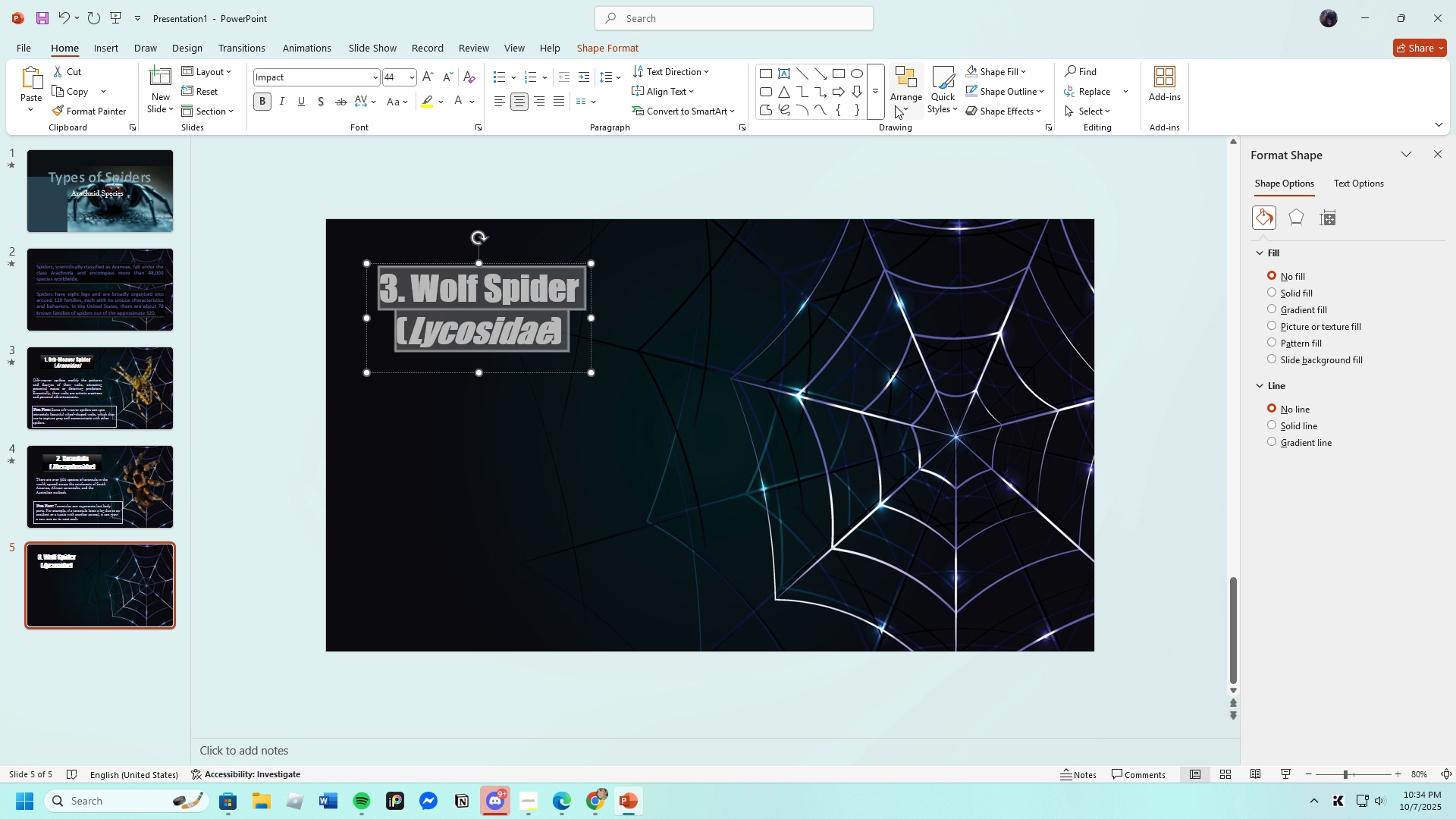 
left_click([933, 77])
 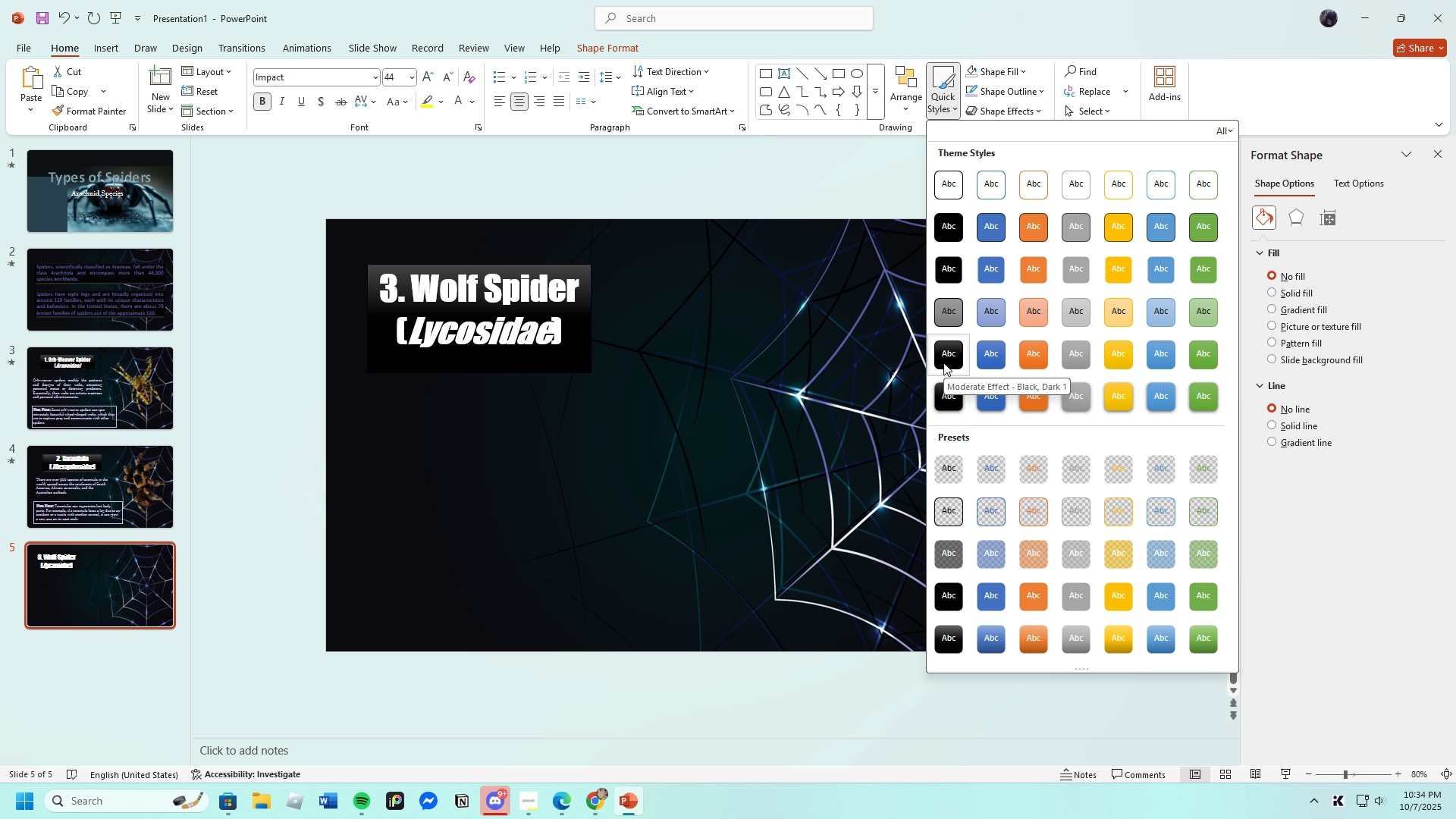 
left_click([943, 362])
 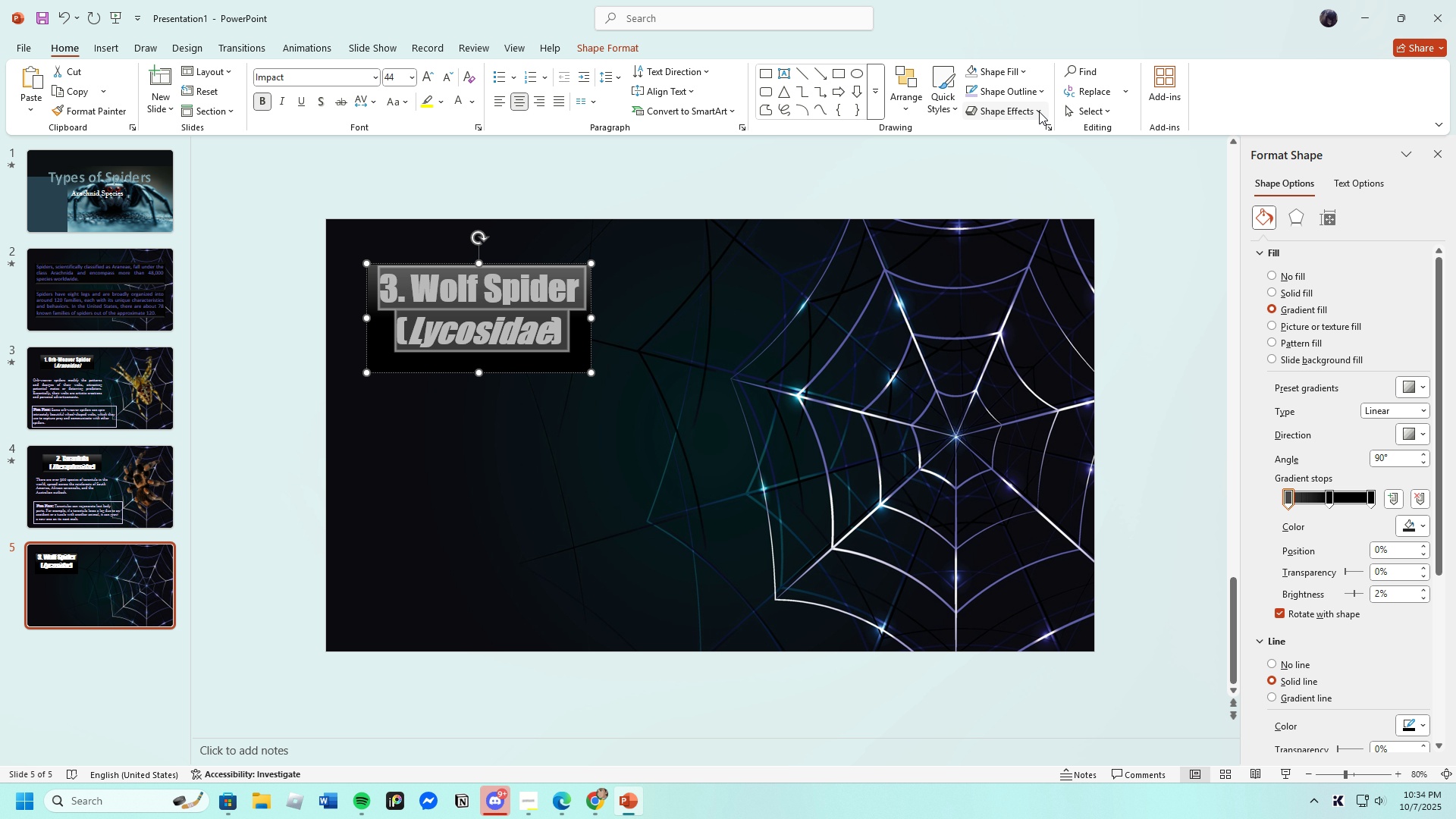 
left_click([1039, 111])
 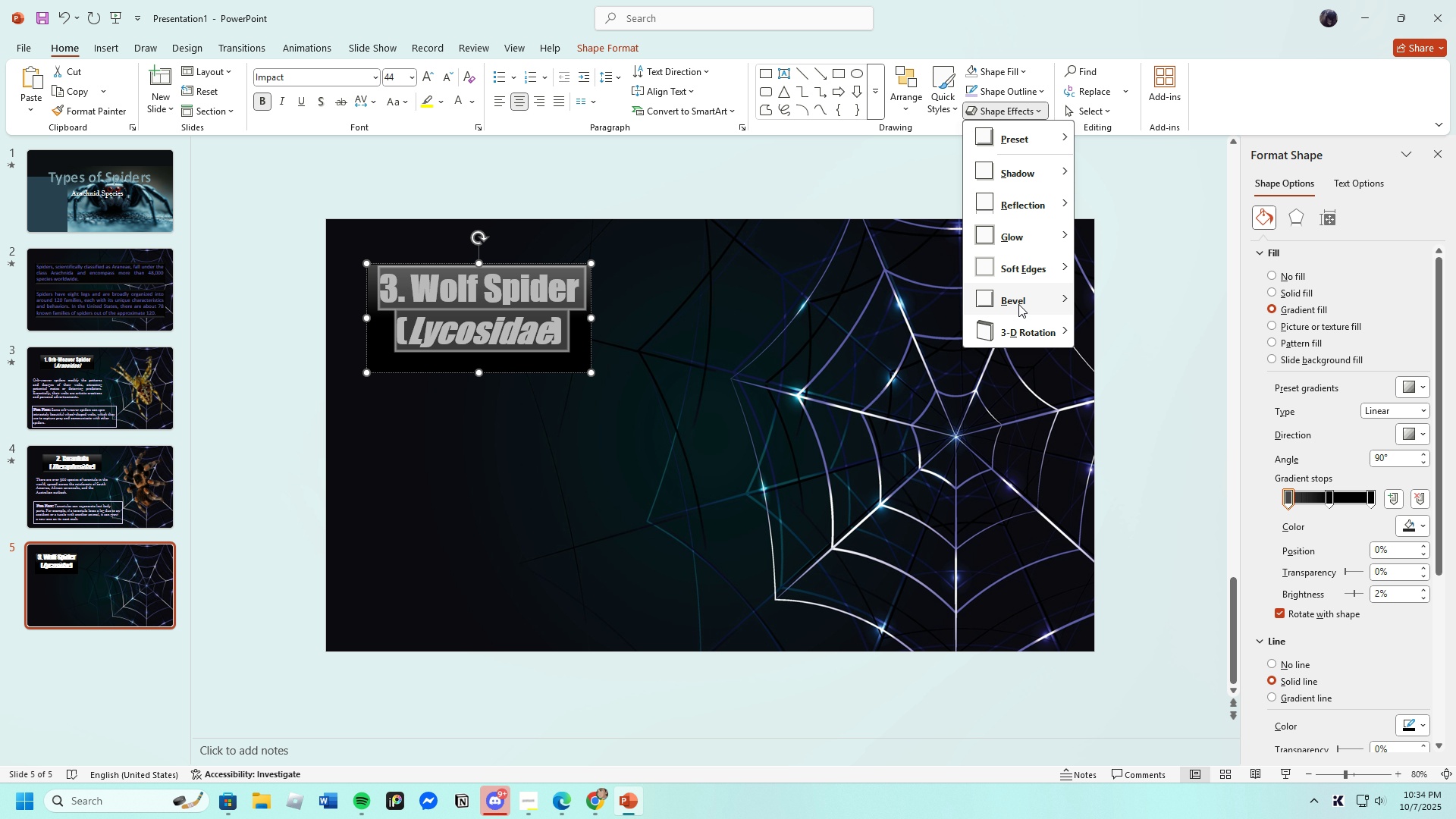 
left_click([1018, 303])
 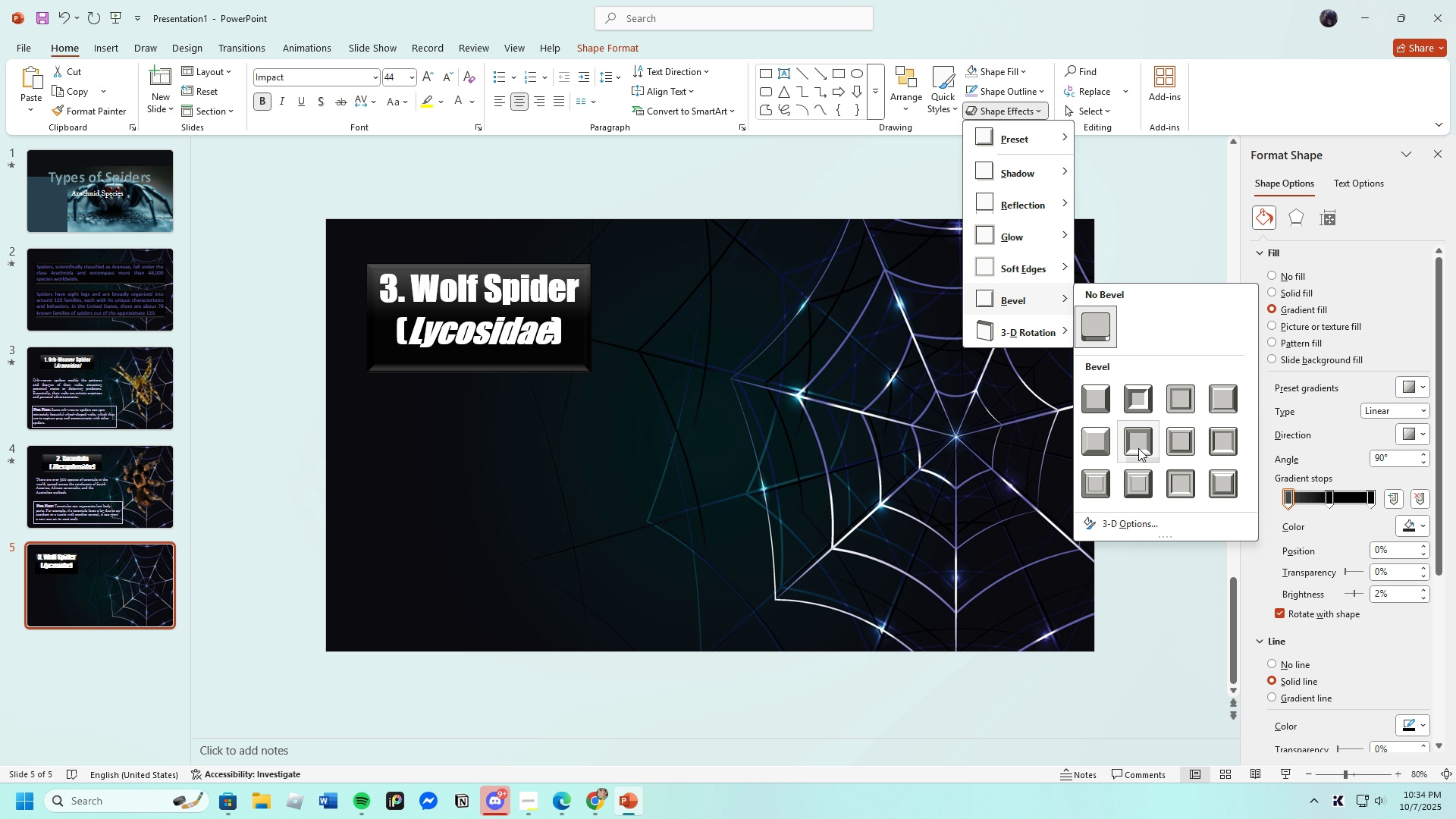 
left_click([1138, 448])
 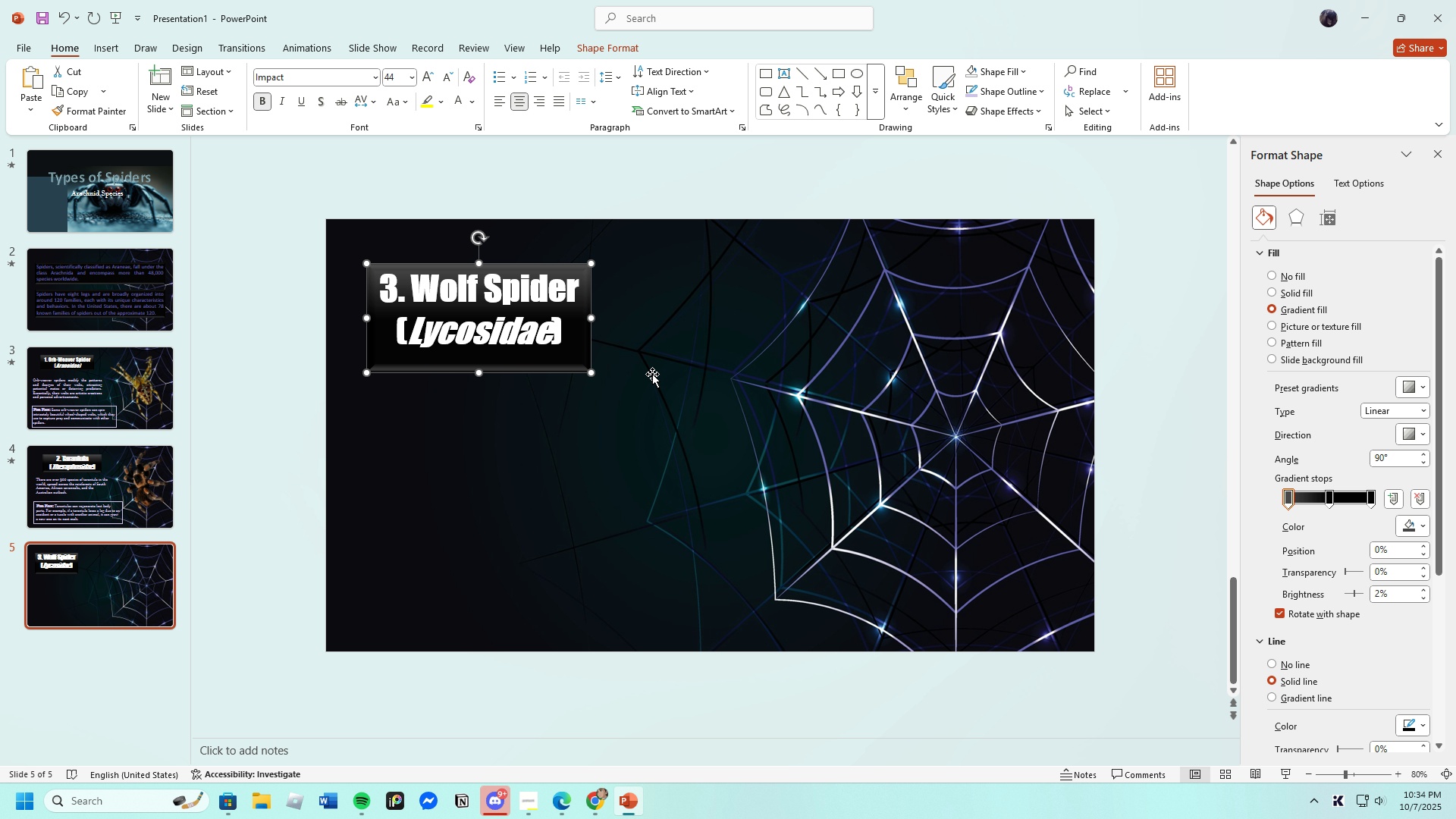 
left_click([648, 371])
 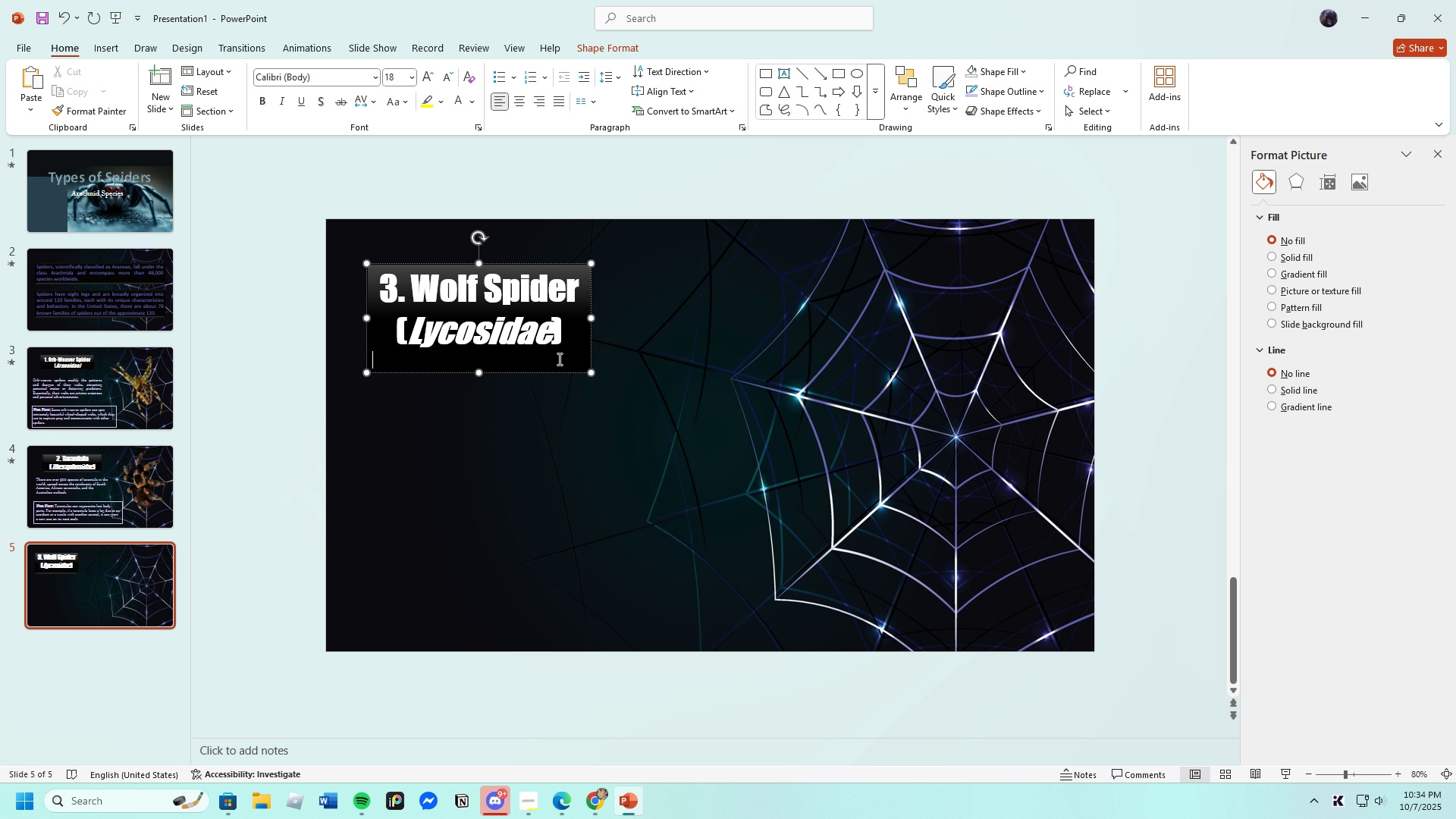 
left_click([558, 359])
 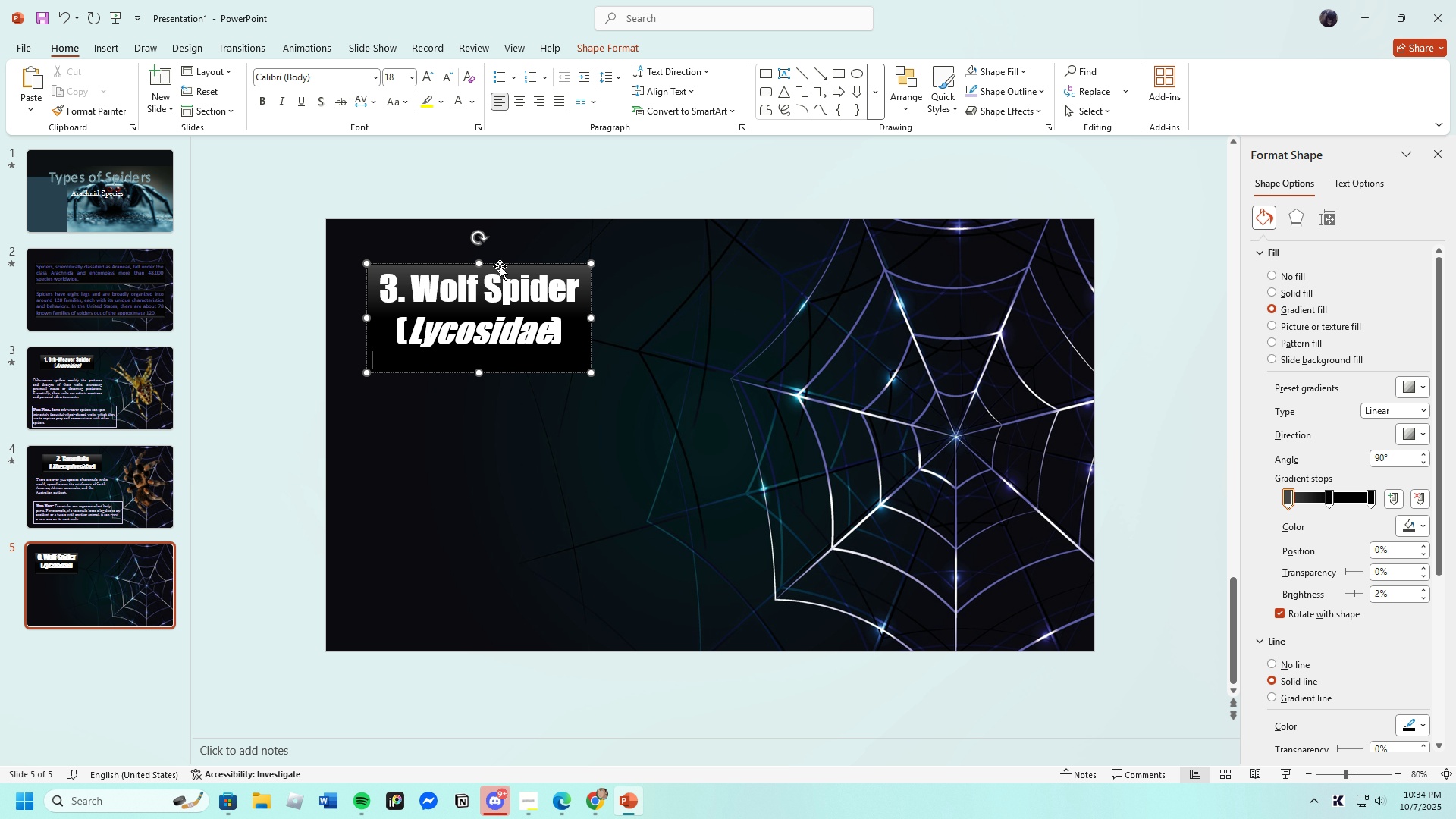 
left_click([500, 266])
 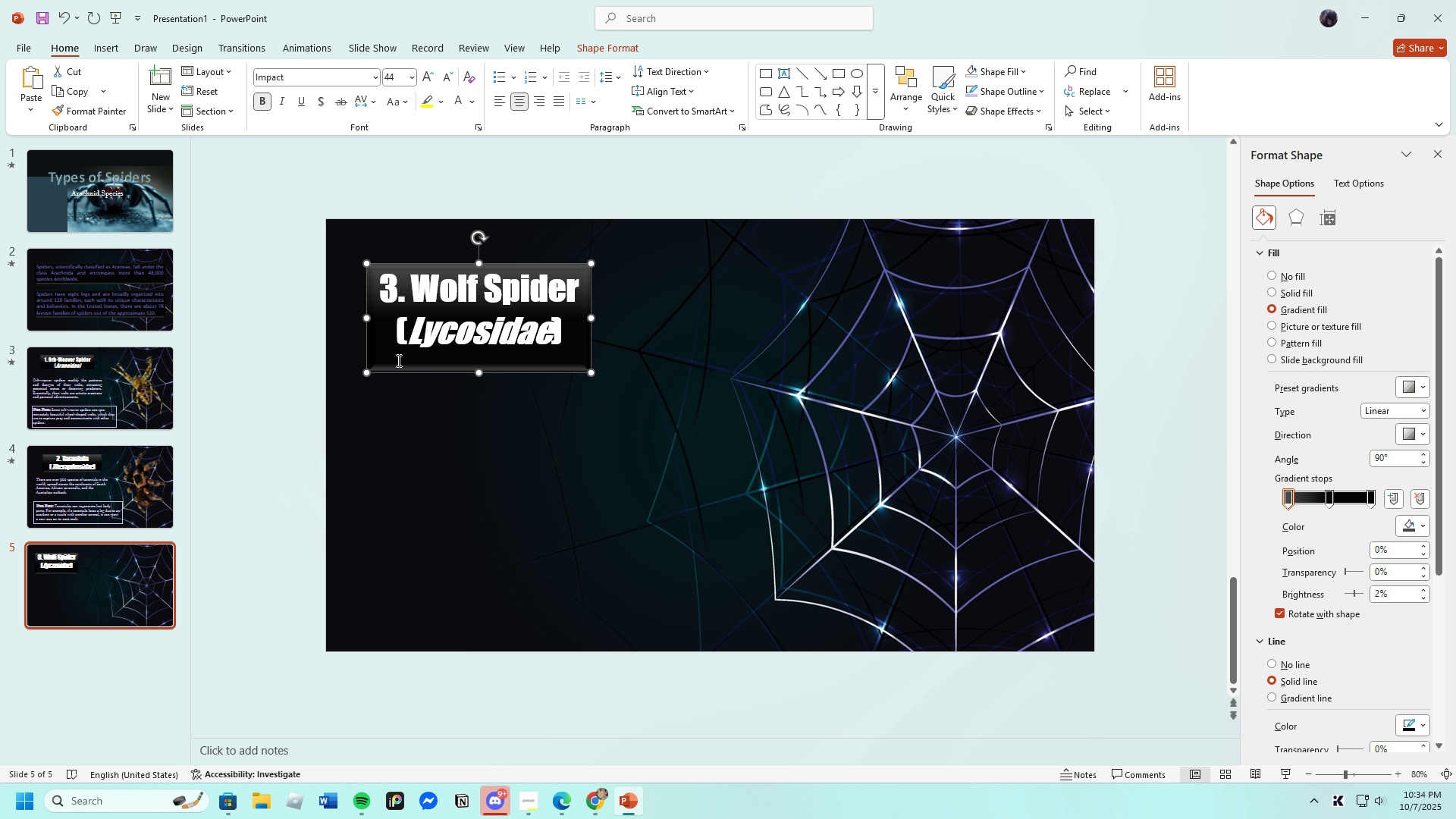 
left_click([397, 360])
 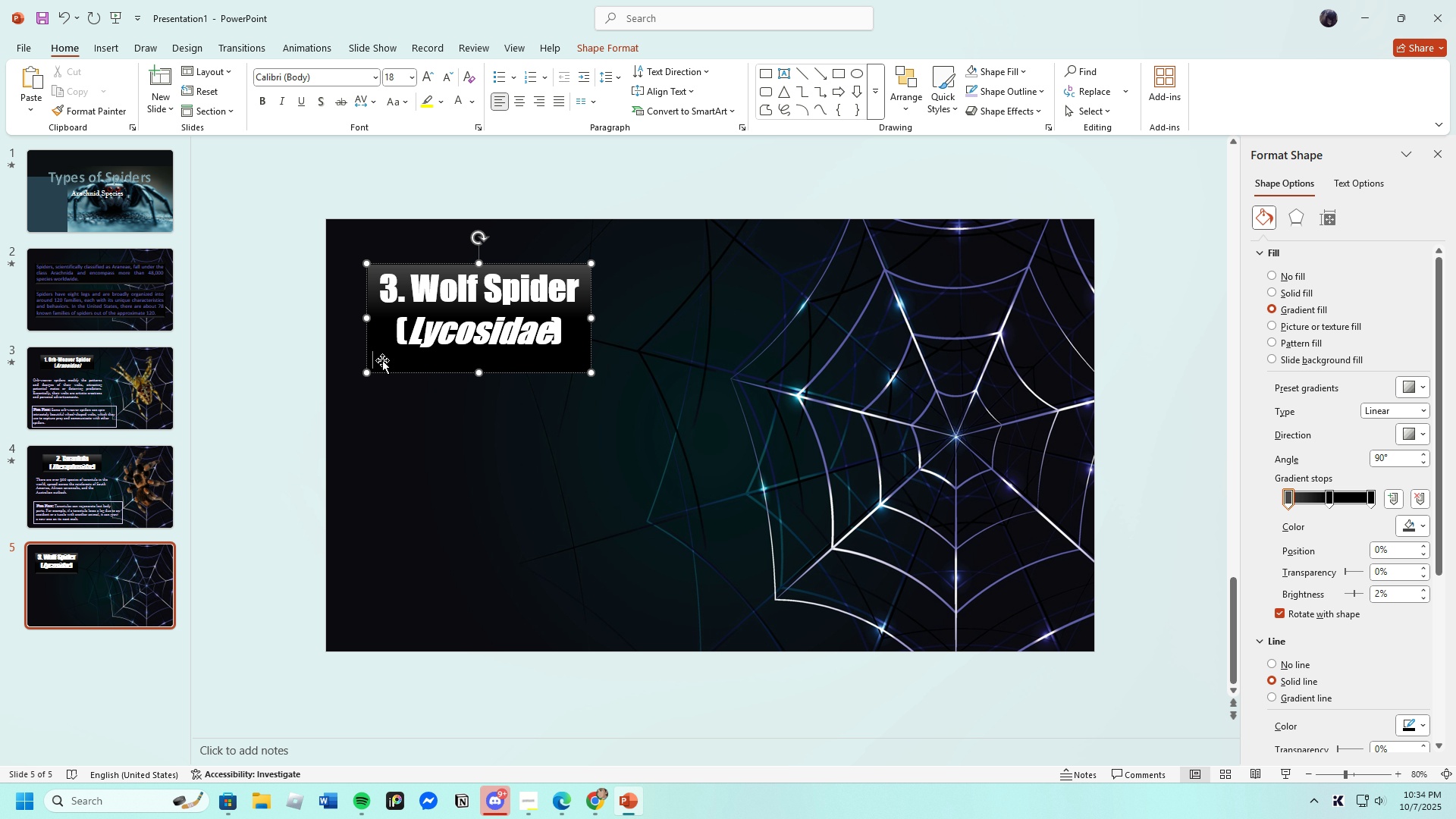 
key(Backspace)
 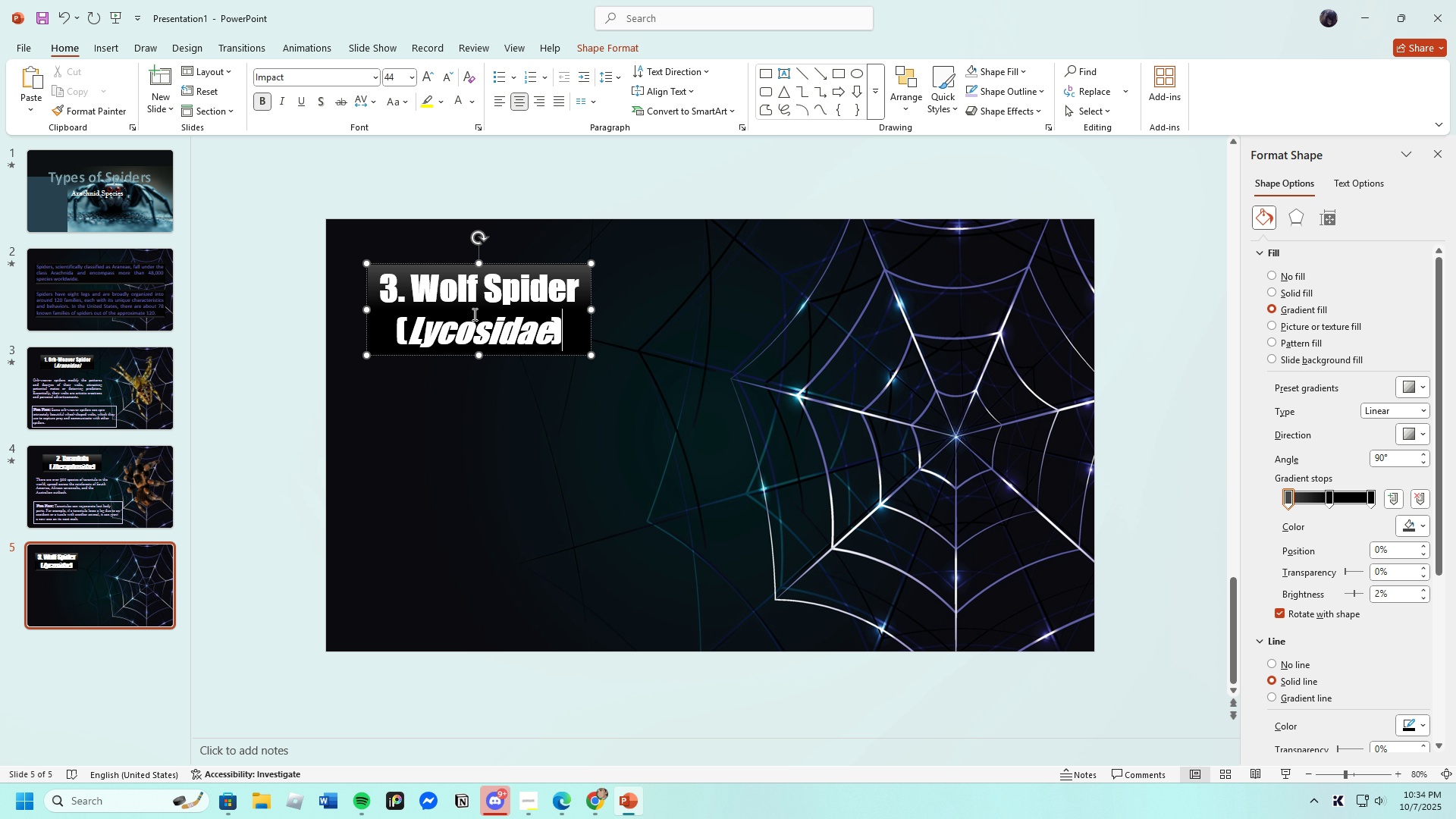 
left_click([545, 409])
 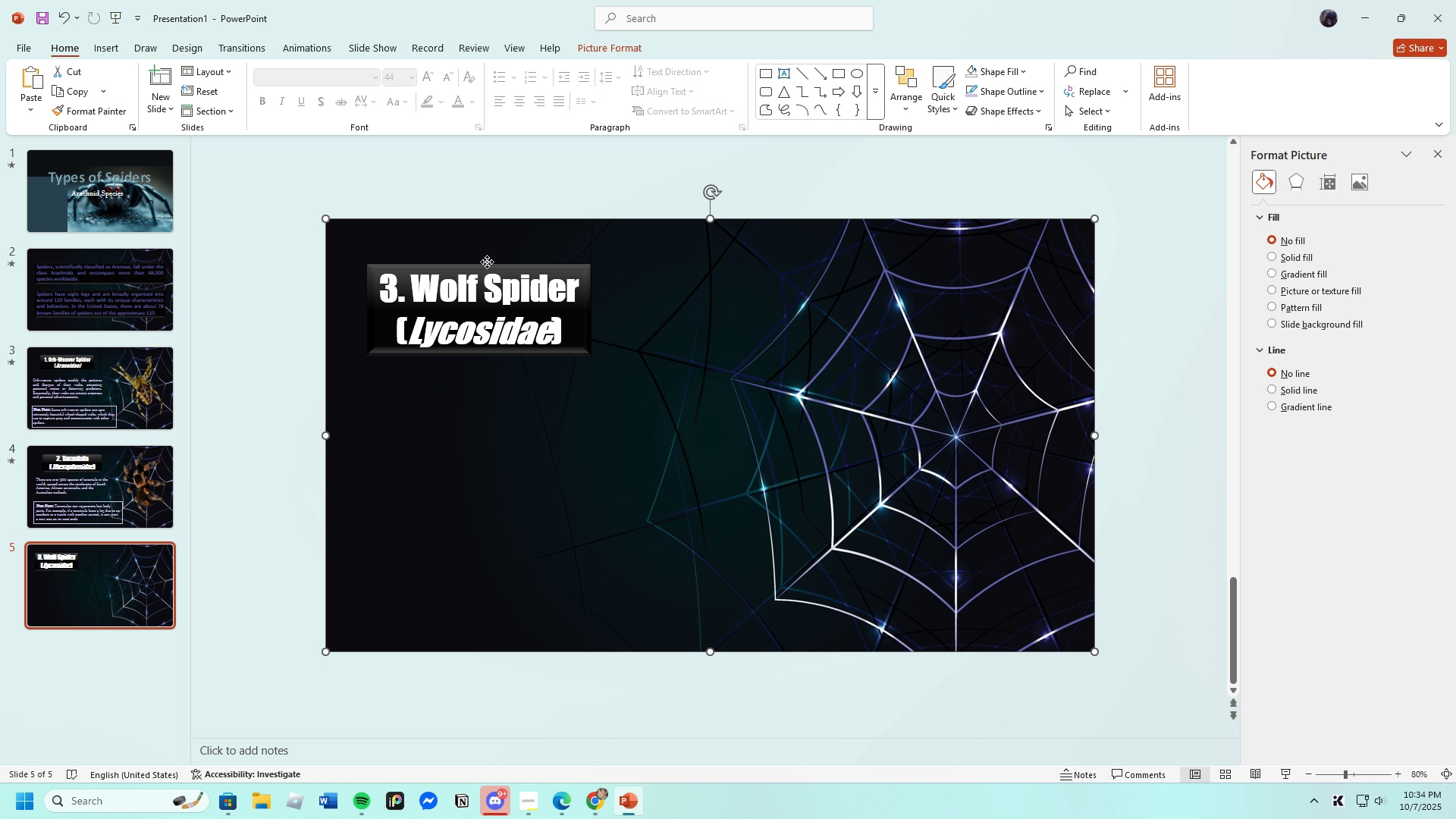 
left_click([487, 262])
 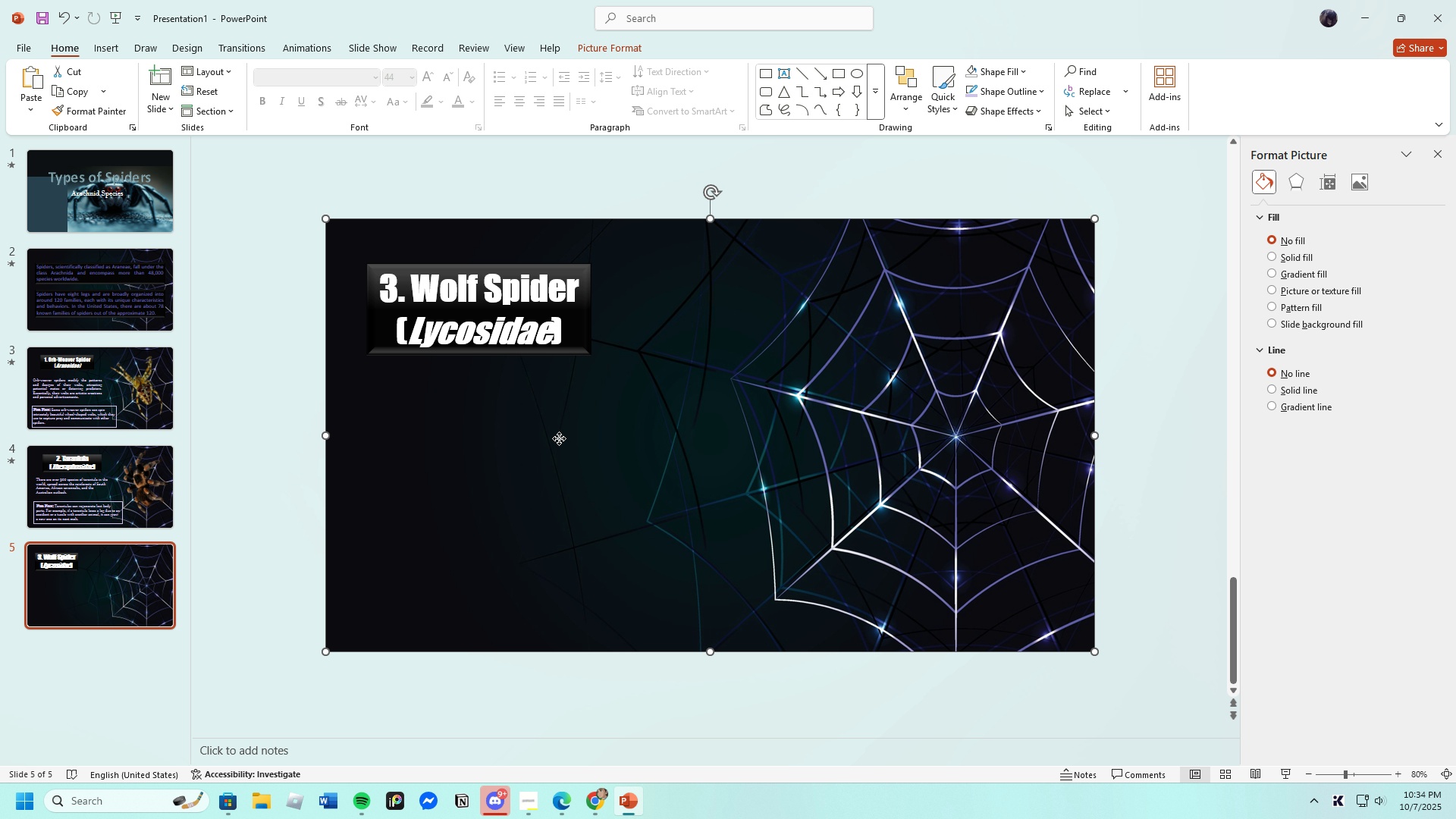 
left_click([559, 438])
 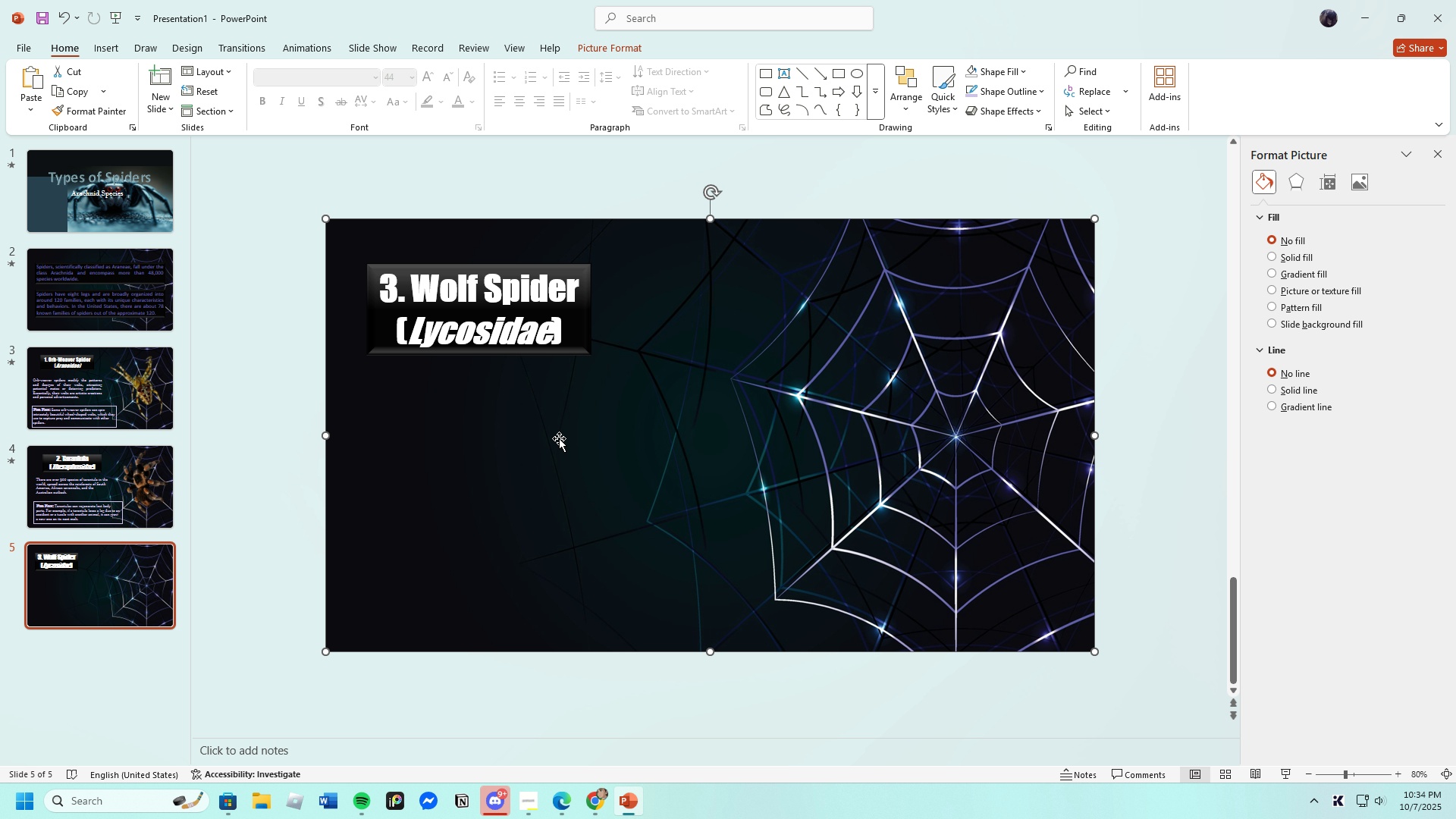 
wait(12.91)
 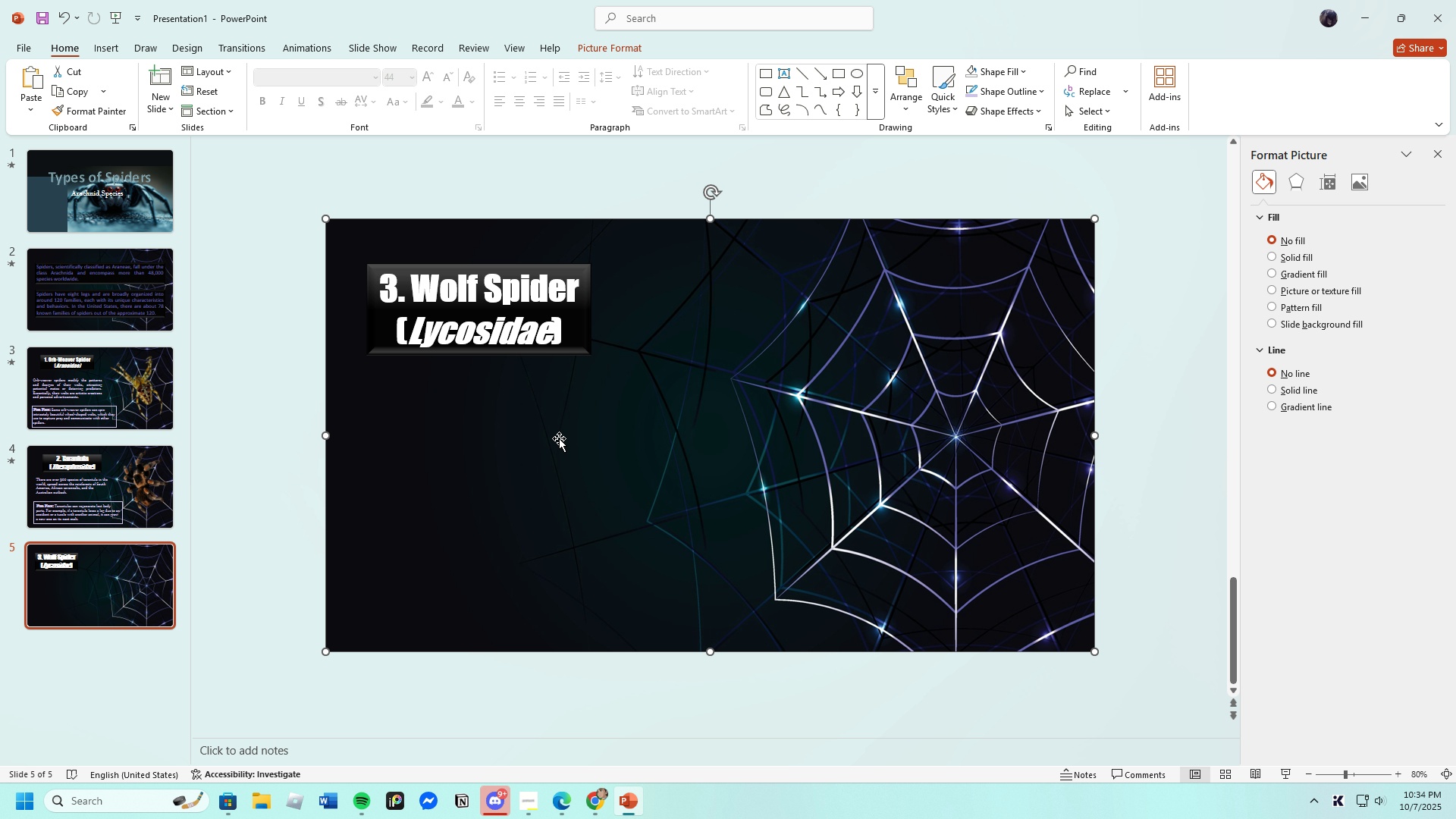 
left_click([120, 46])
 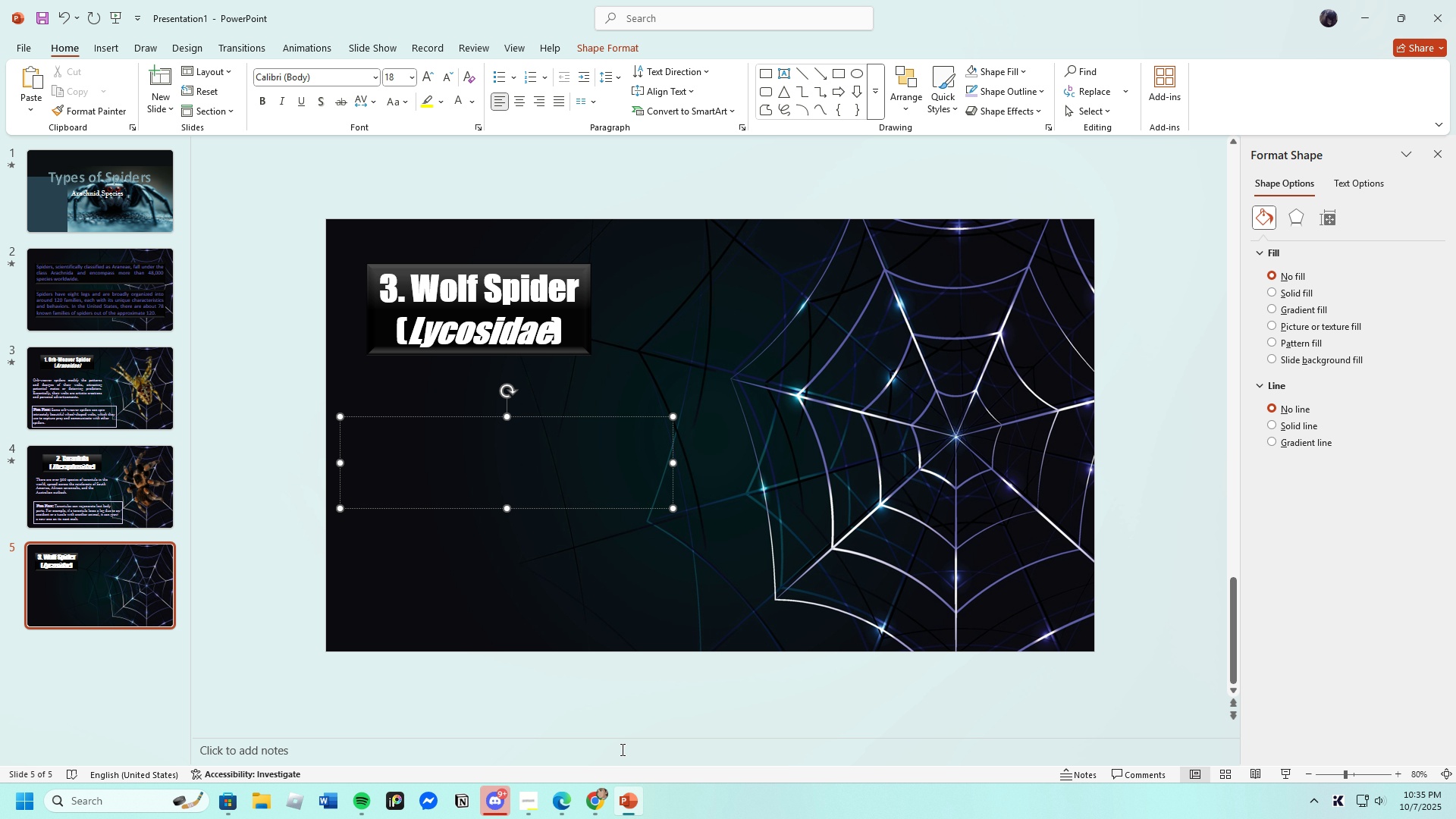 
wait(6.5)
 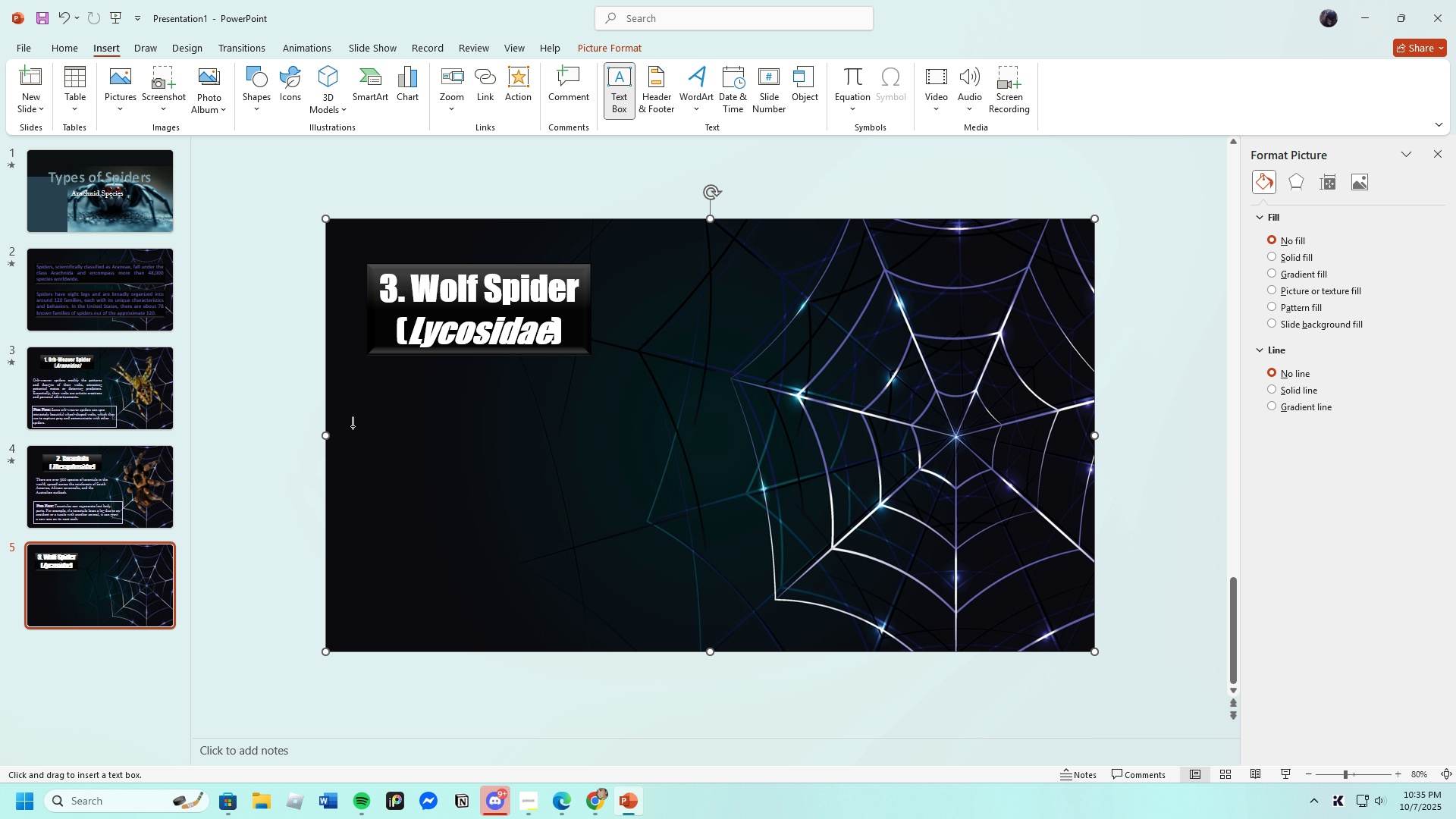 
left_click([569, 794])
 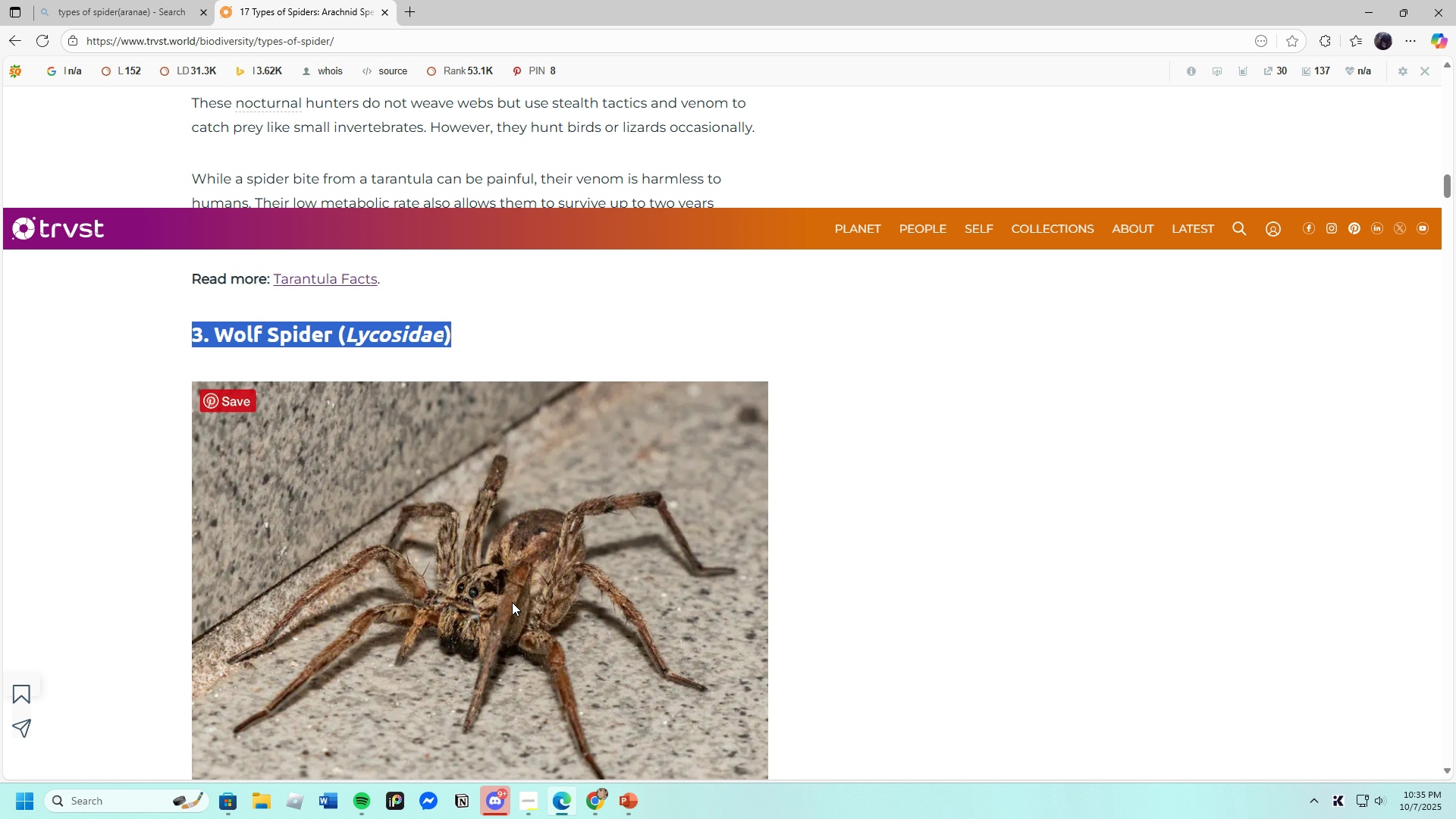 
scroll: coordinate [496, 526], scroll_direction: down, amount: 8.0
 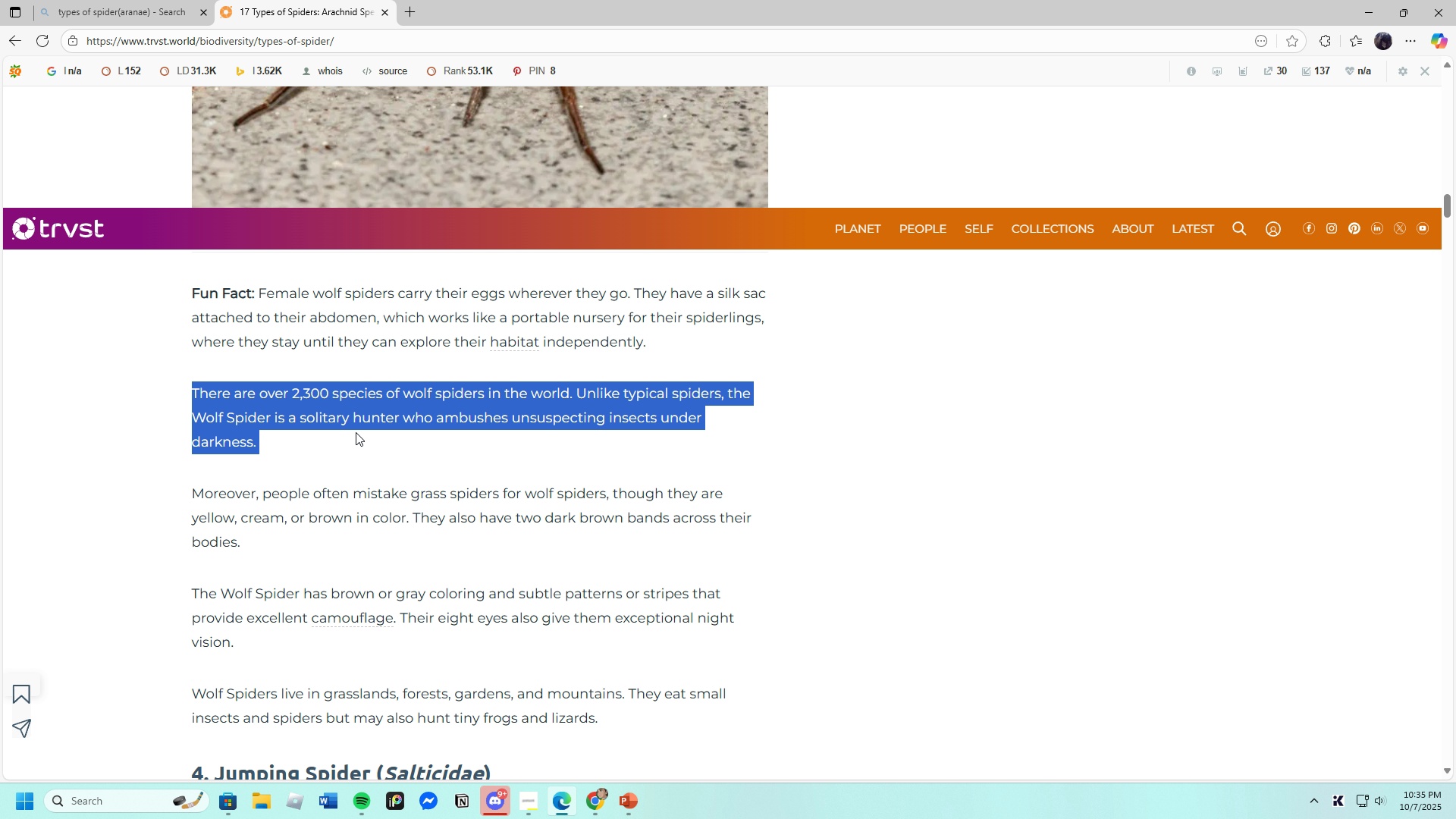 
wait(6.44)
 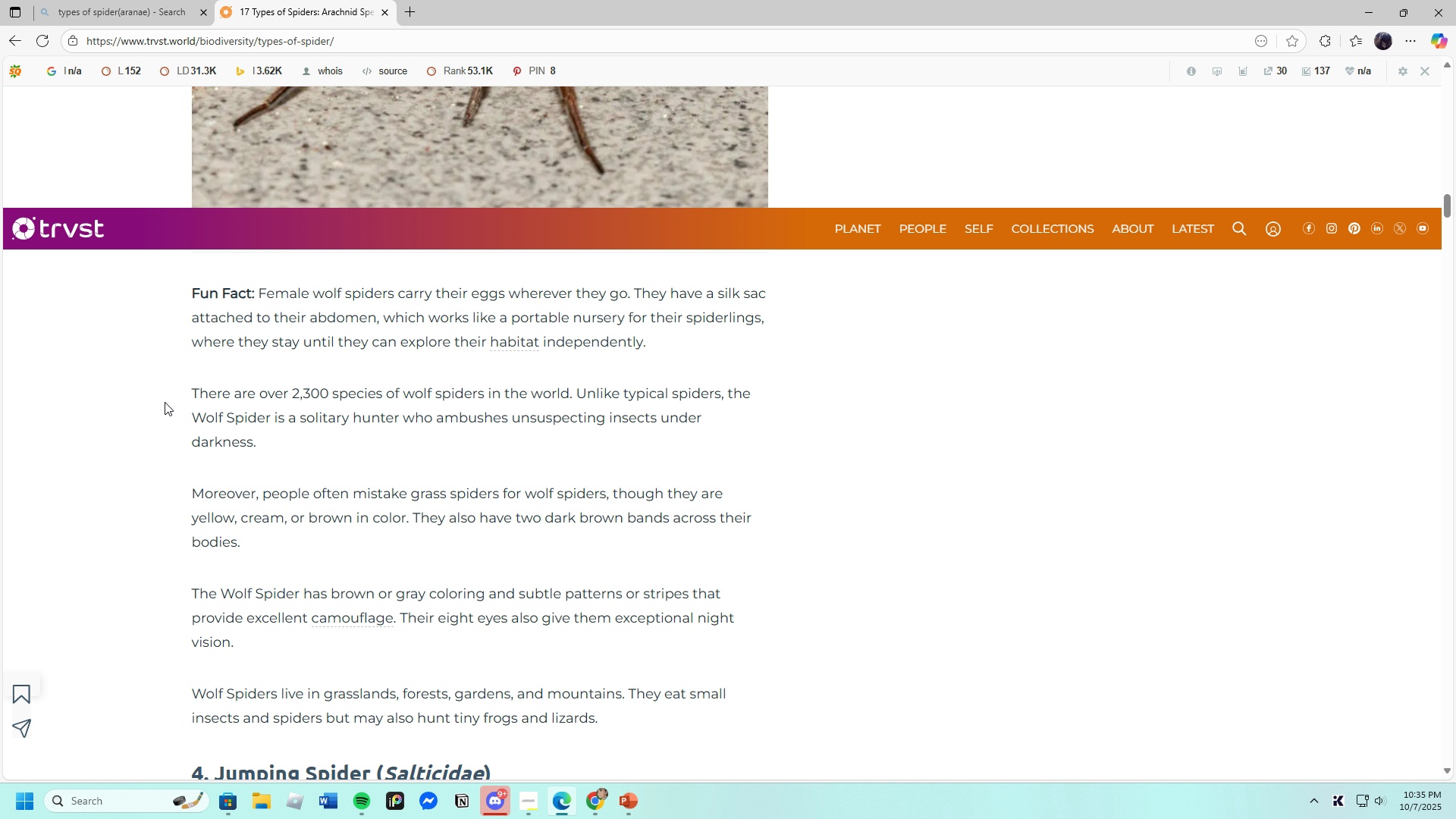 
left_click([344, 410])
 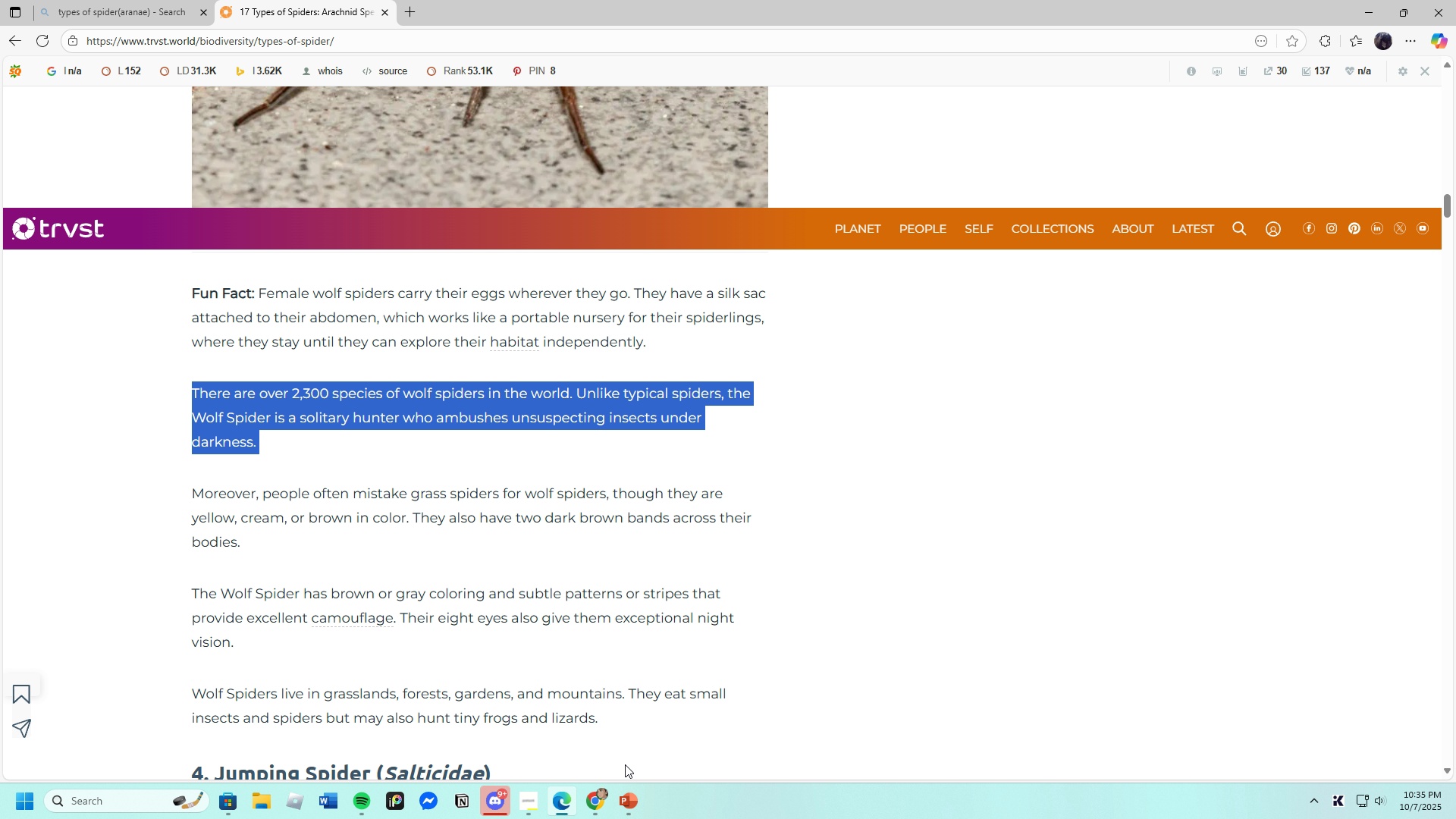 
left_click([625, 805])